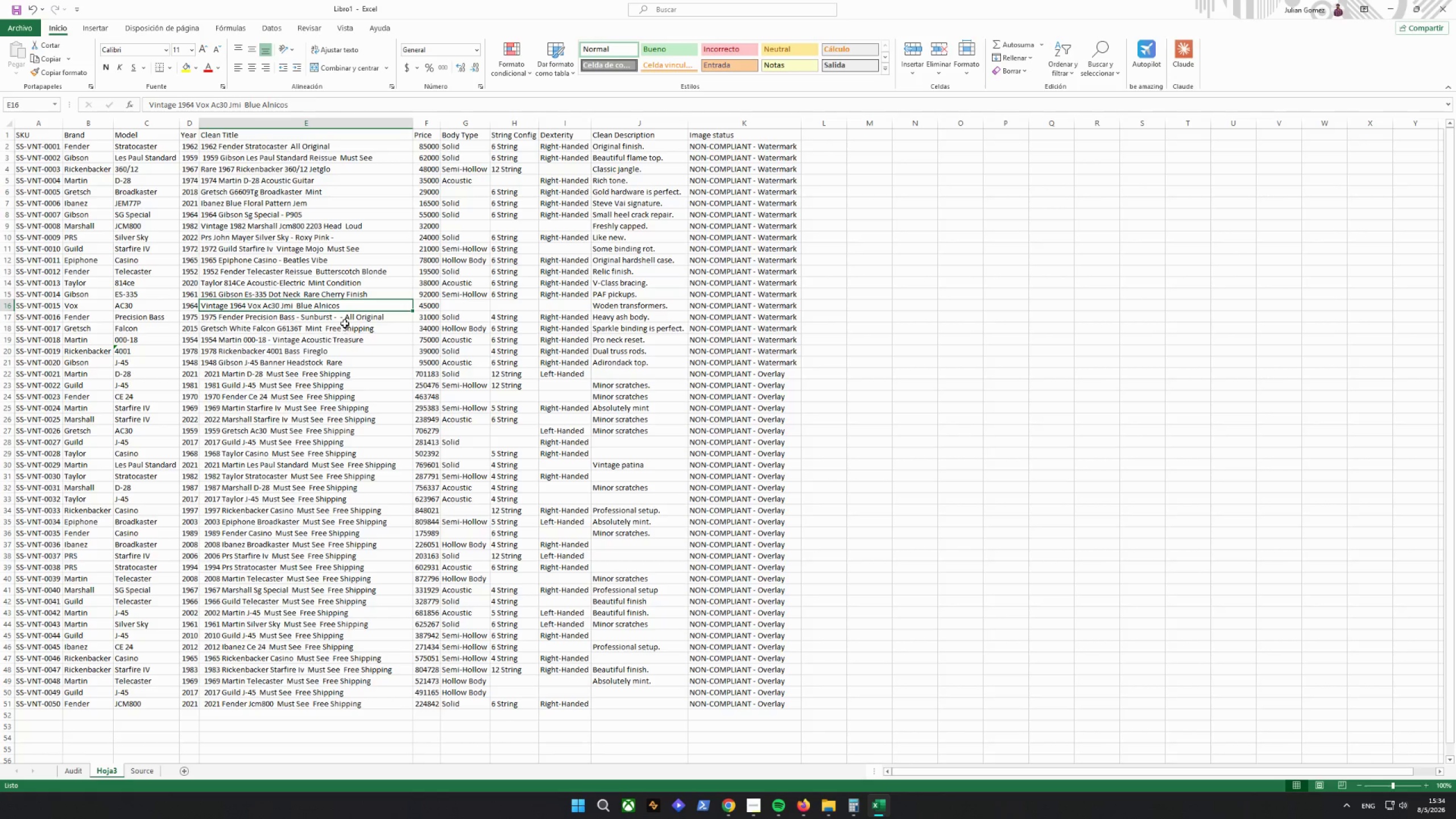 
double_click([345, 324])
 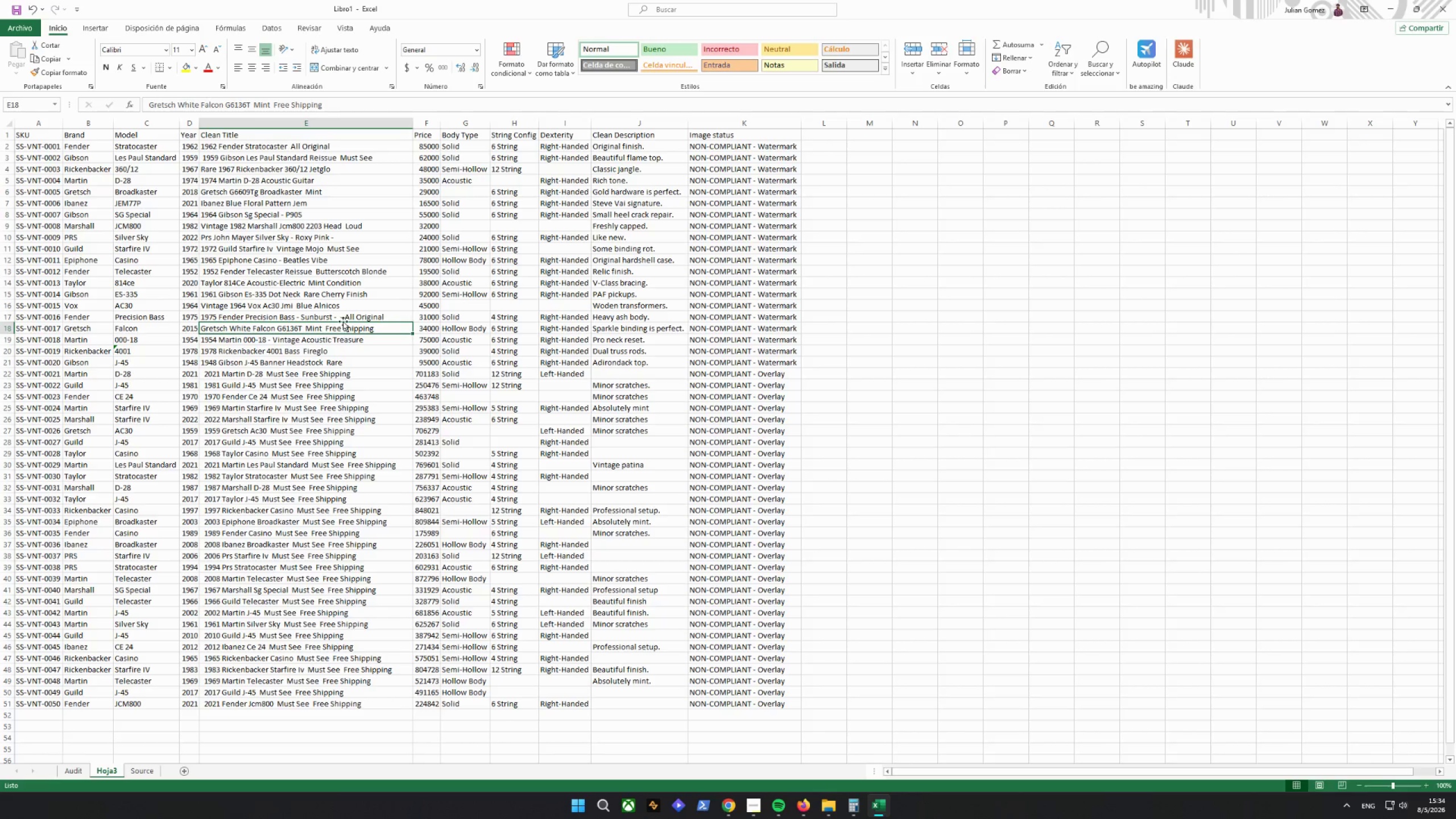 
left_click([342, 321])
 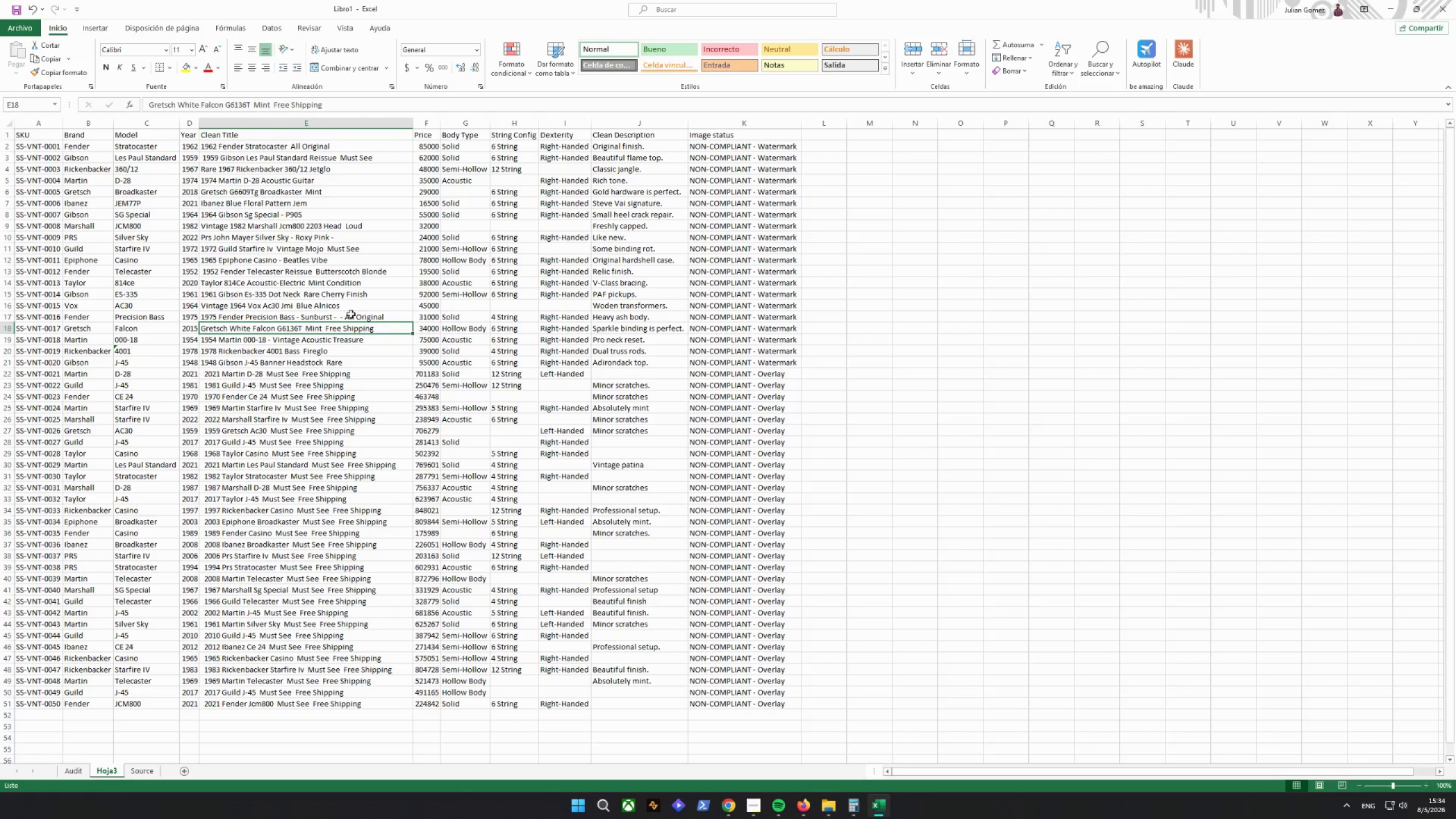 
double_click([353, 312])
 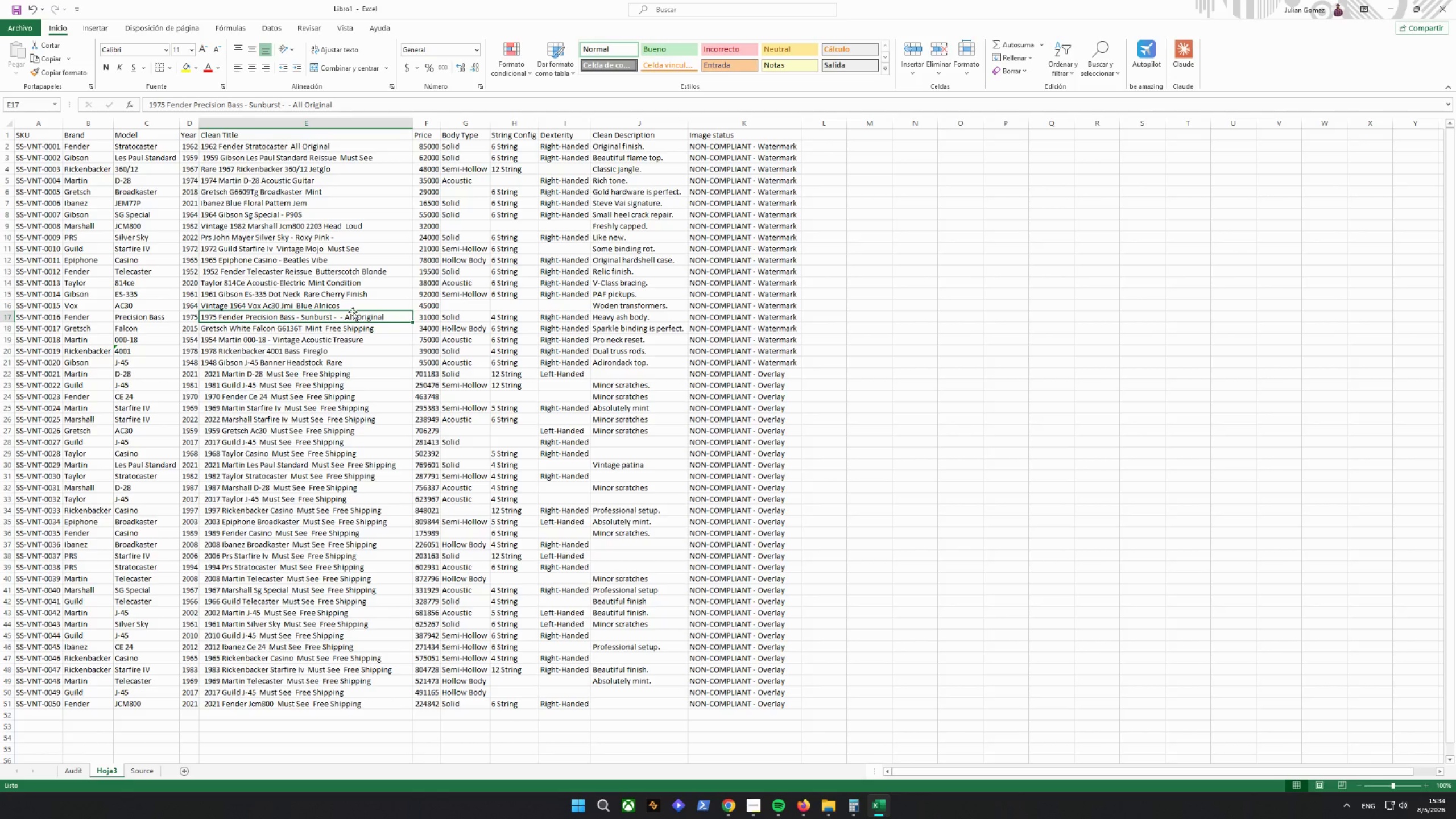 
wait(20.01)
 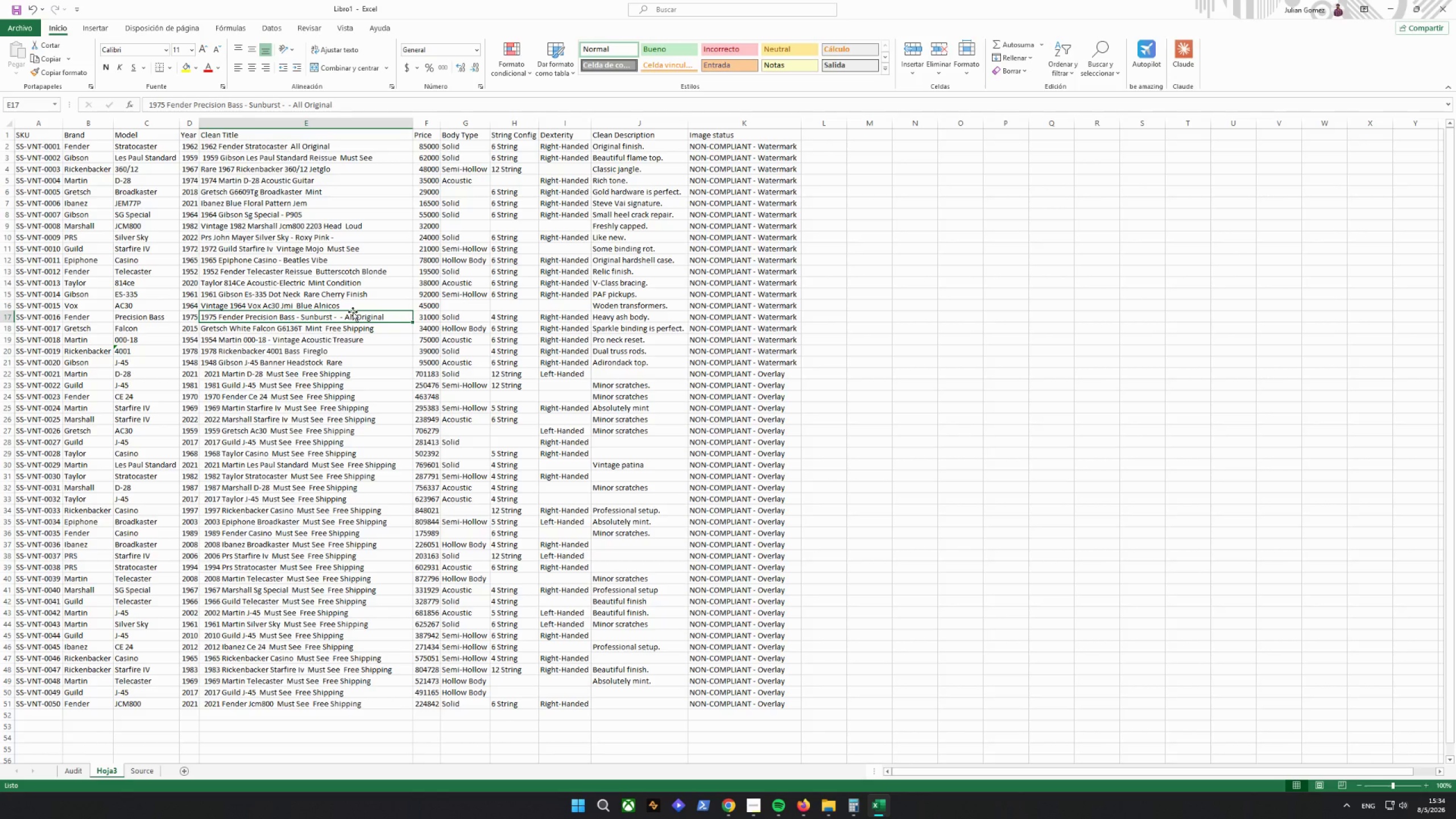 
left_click([355, 342])
 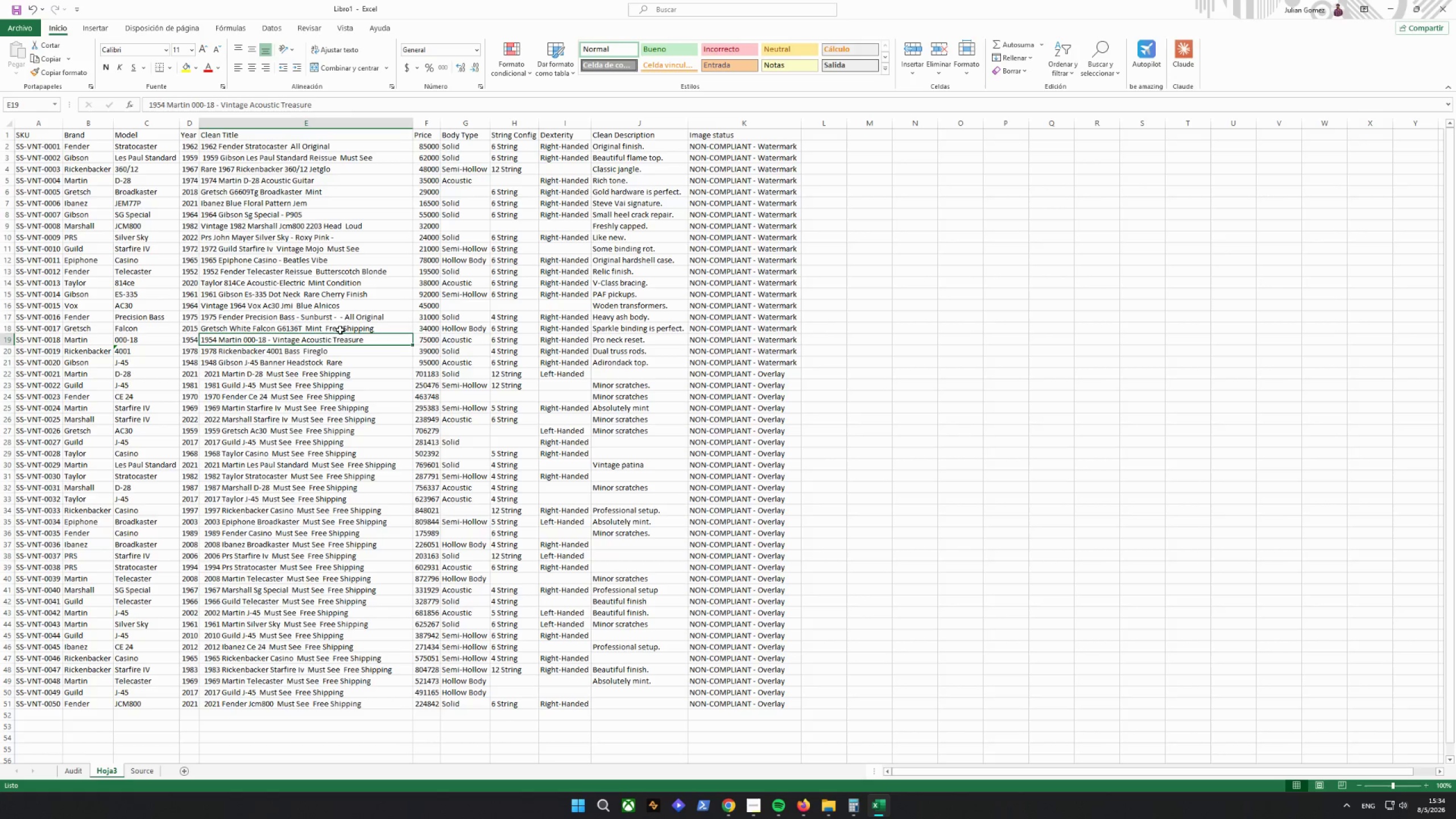 
double_click([348, 335])
 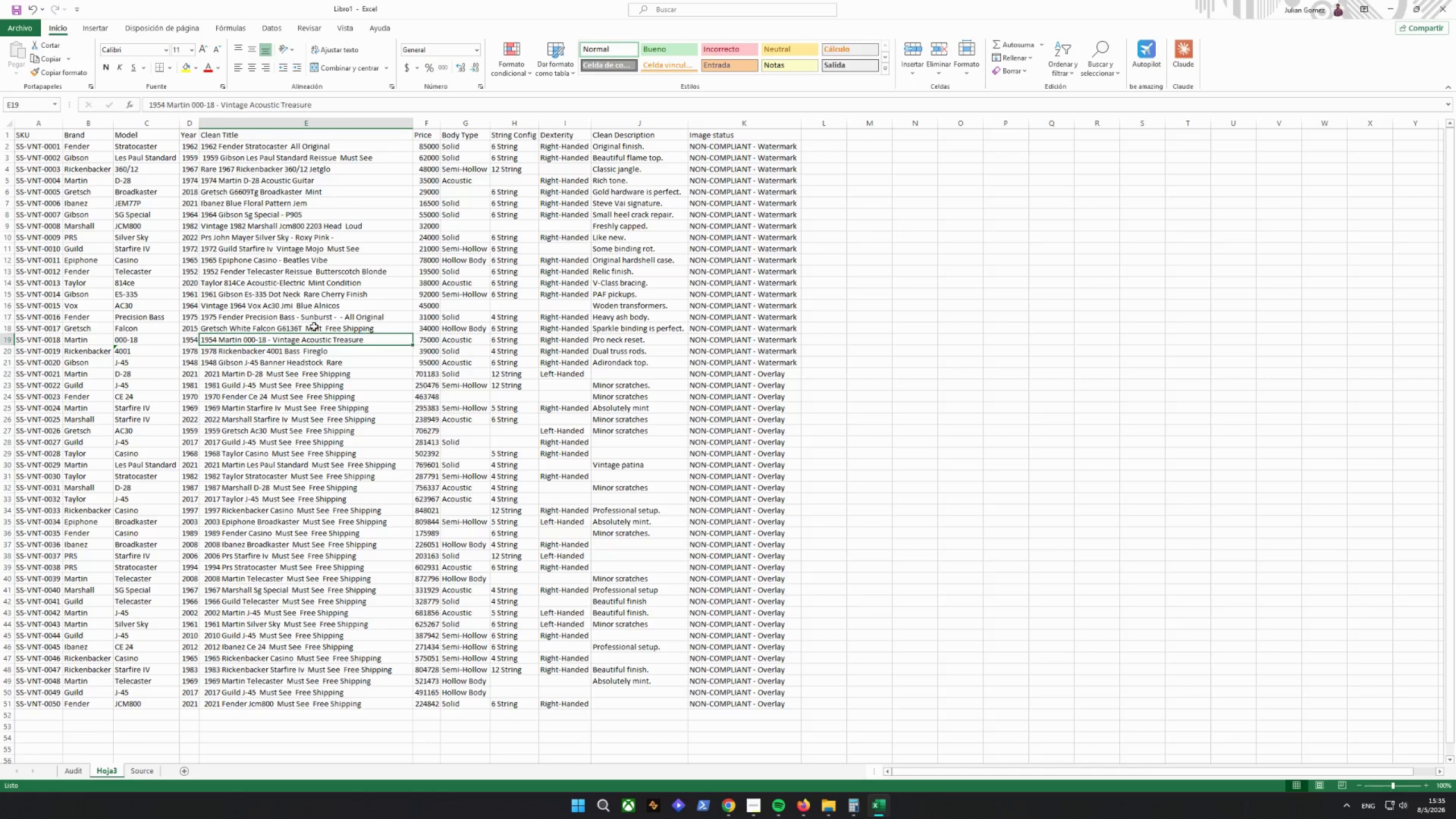 
wait(5.59)
 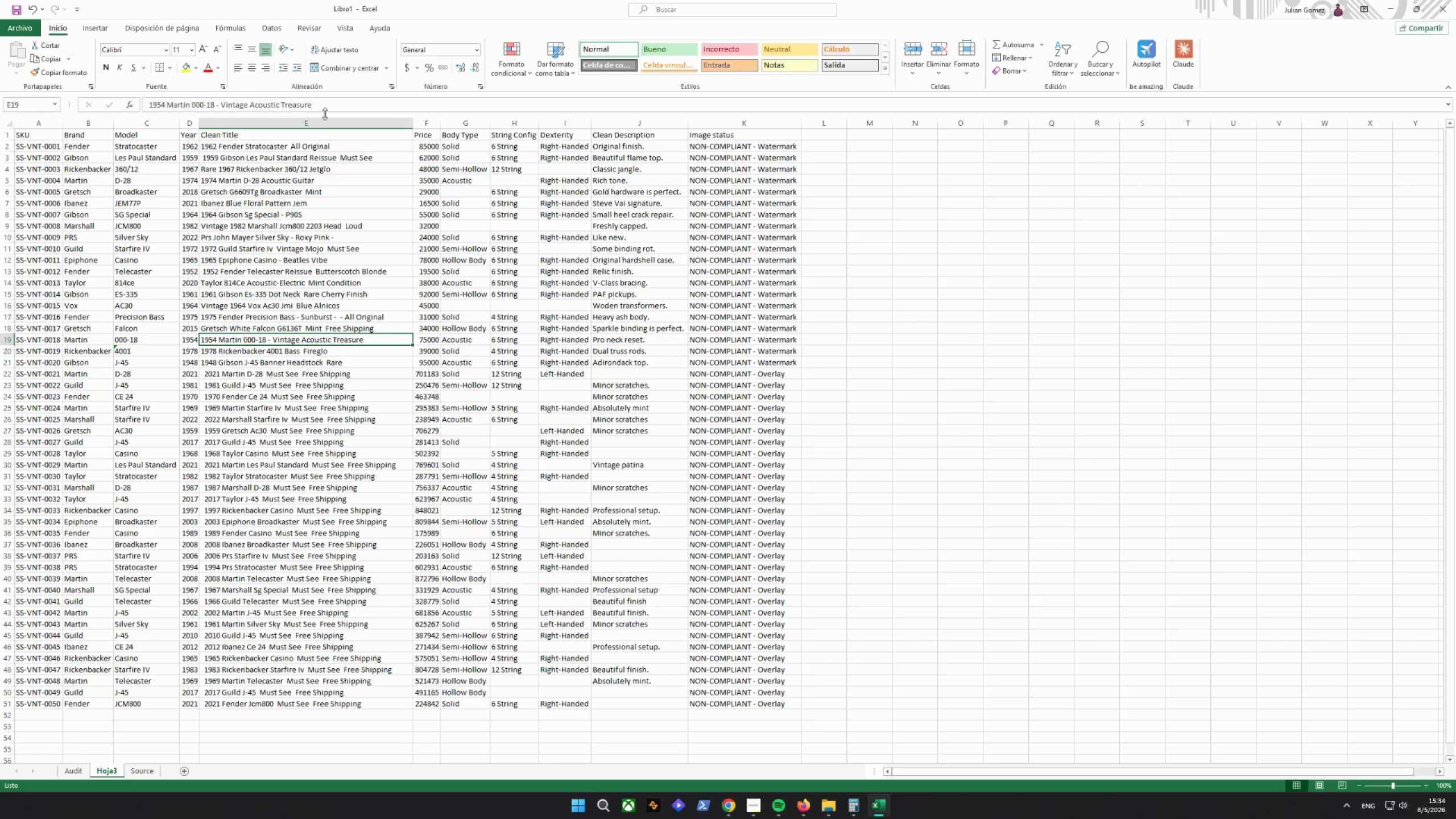 
left_click_drag(start_coordinate=[337, 101], to_coordinate=[245, 124])
 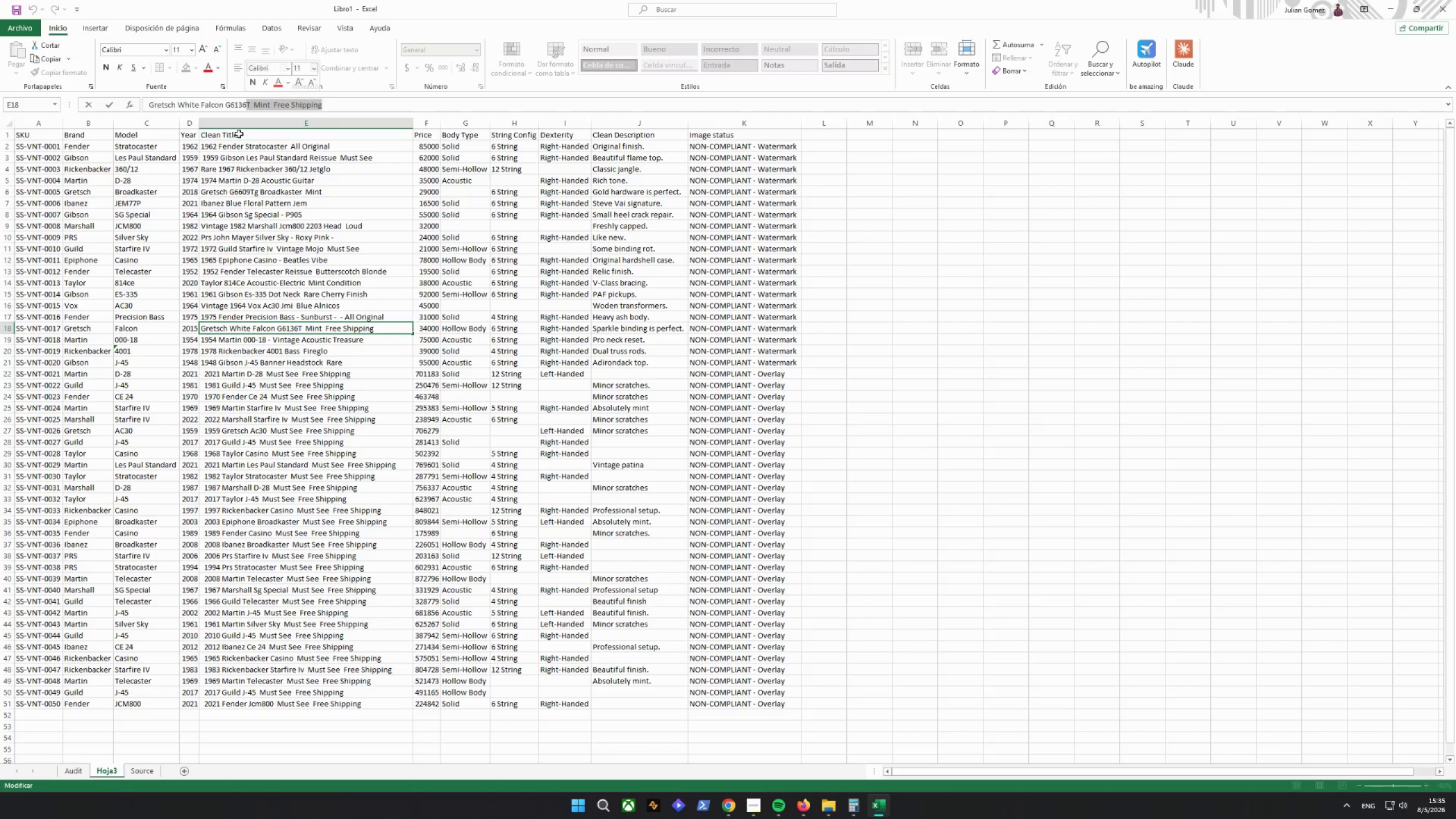 
wait(8.34)
 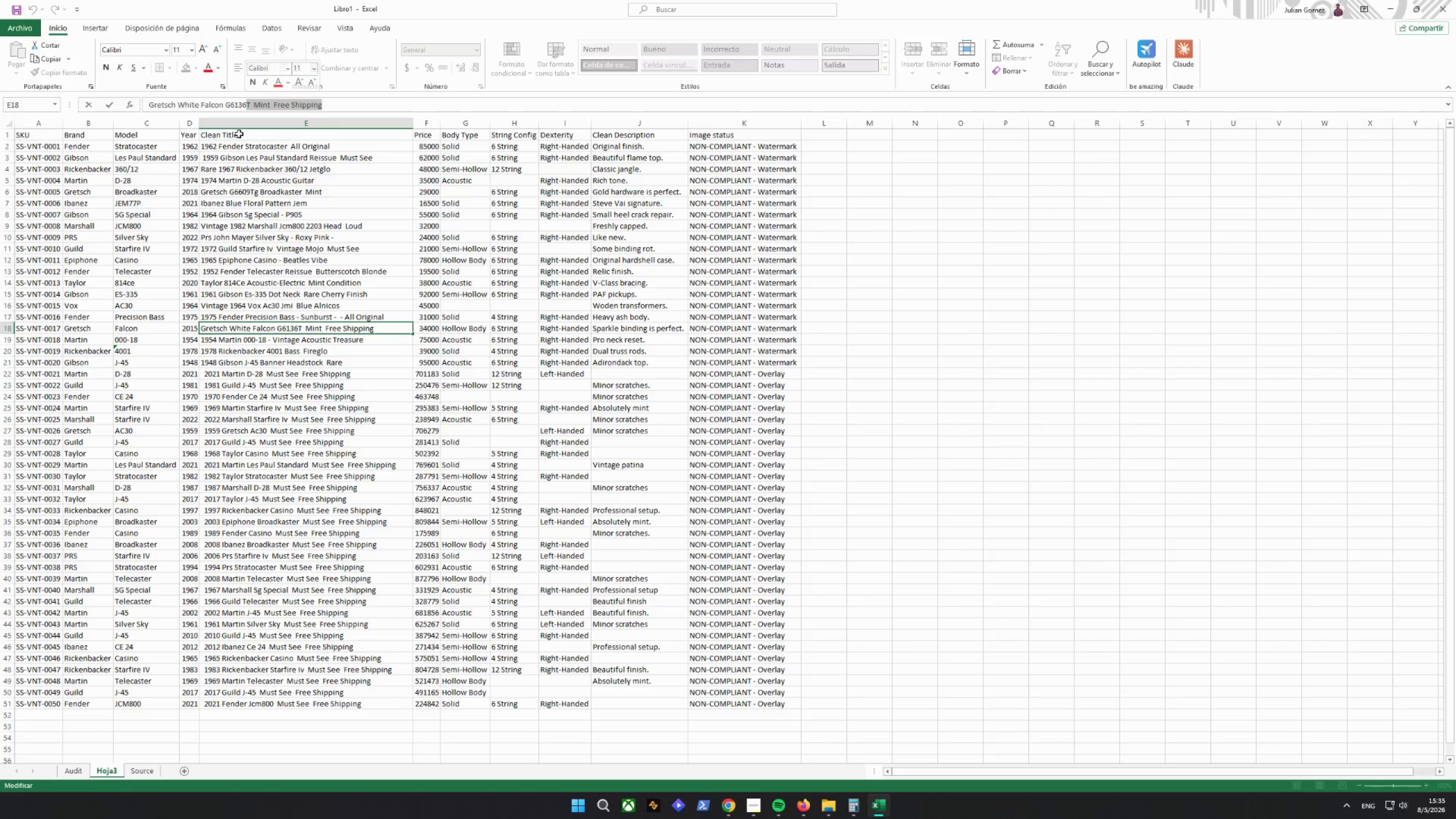 
left_click([309, 124])
 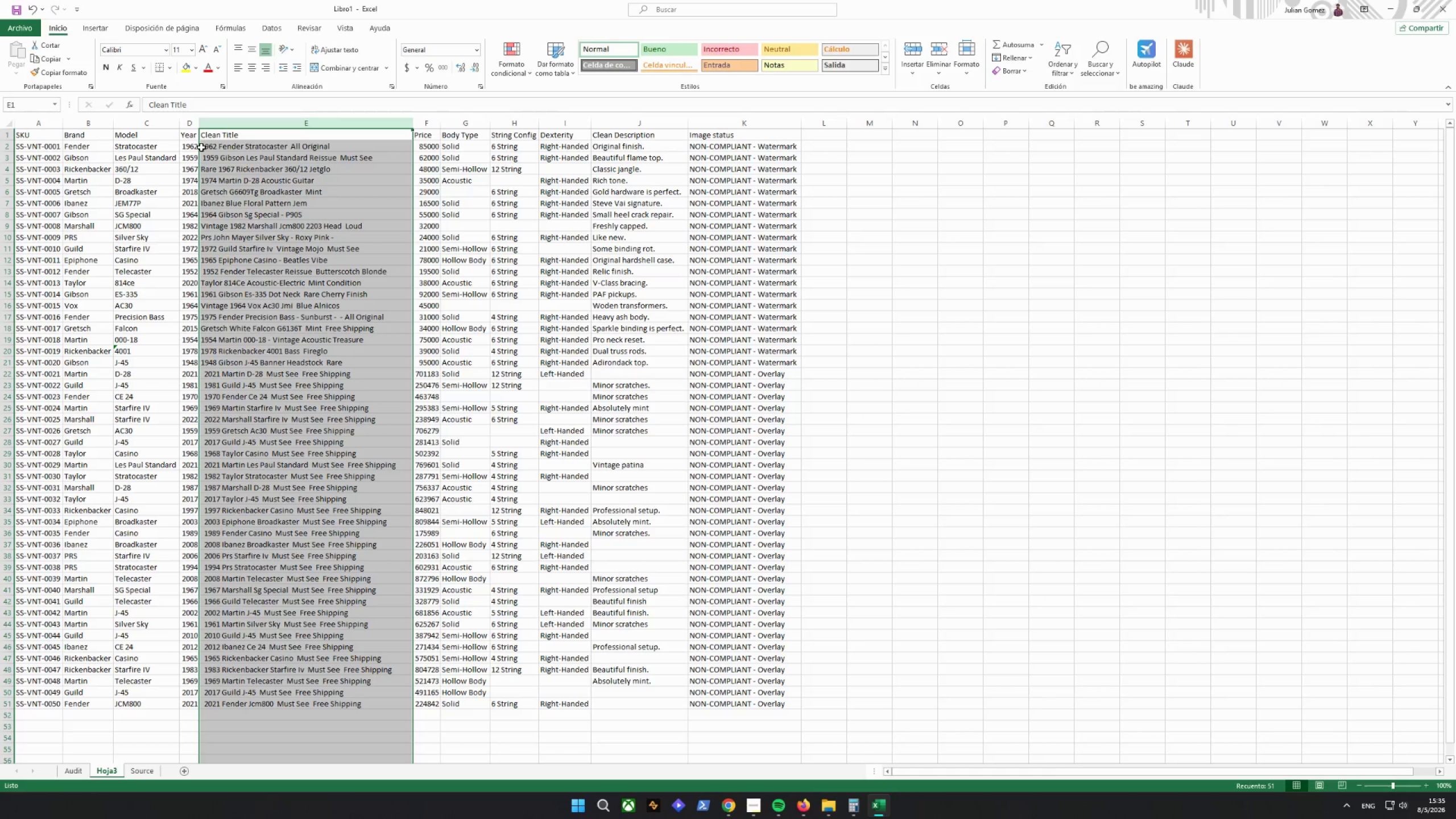 
wait(29.02)
 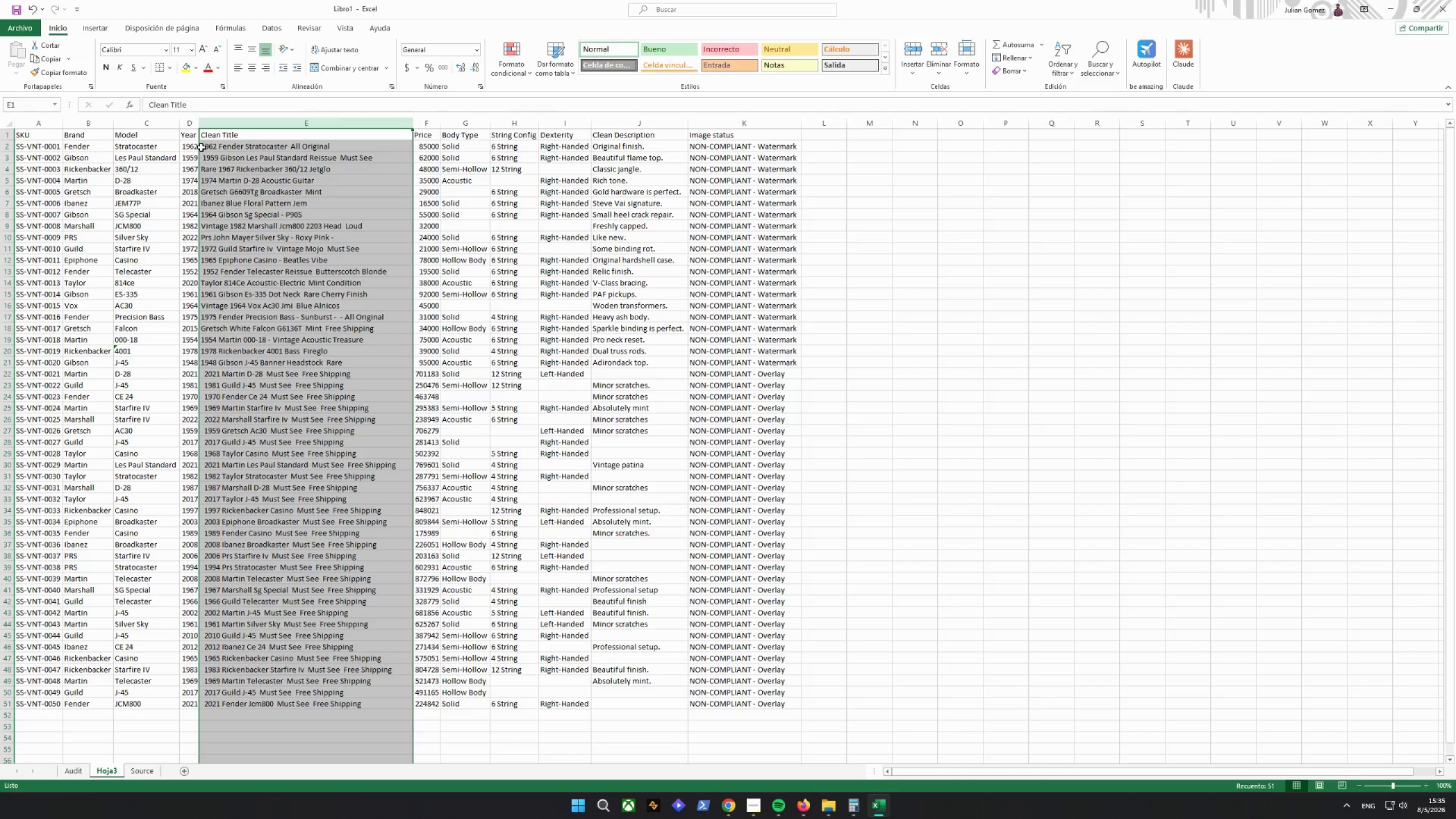 
left_click([351, 378])
 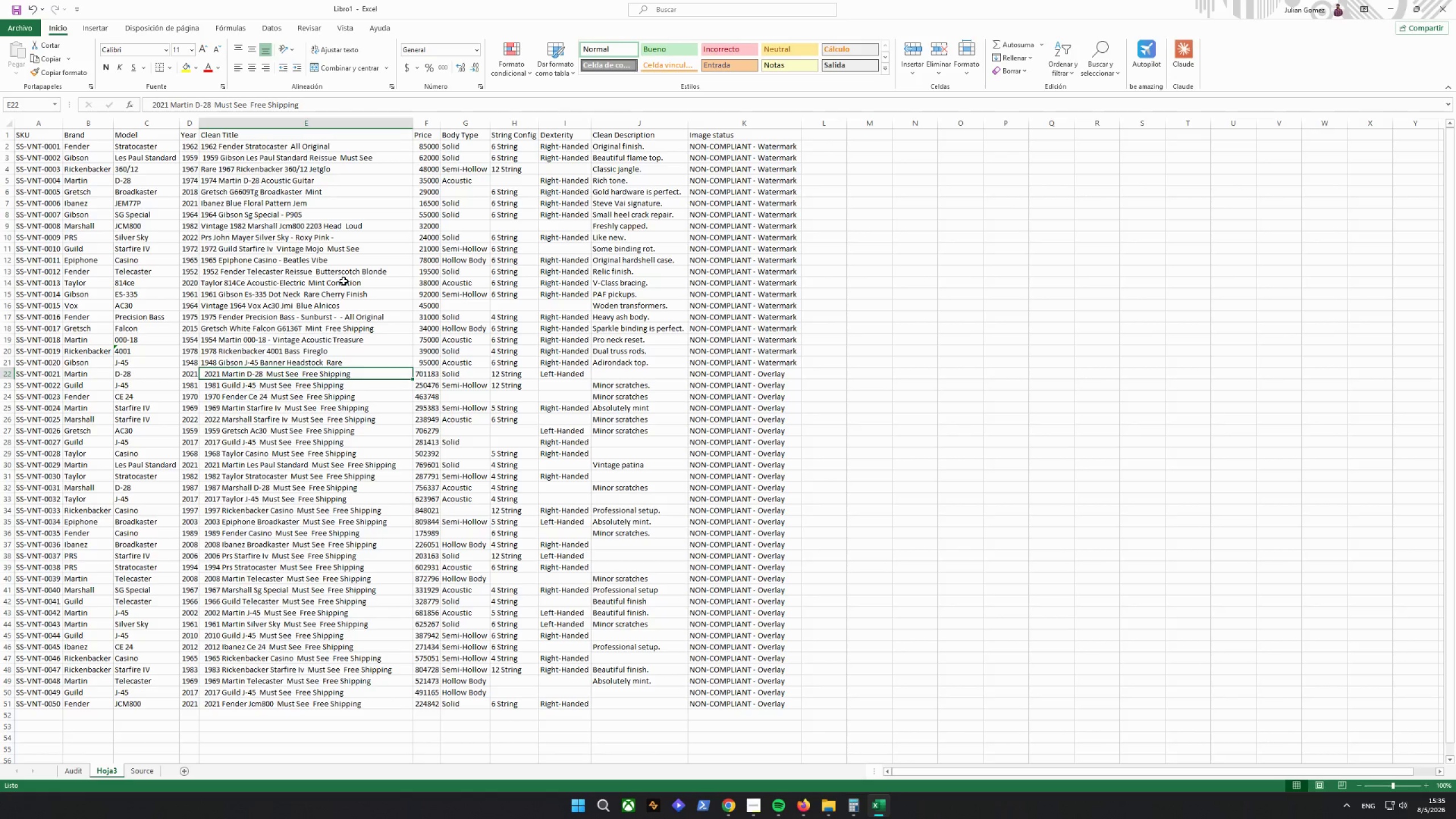 
left_click_drag(start_coordinate=[320, 106], to_coordinate=[249, 109])
 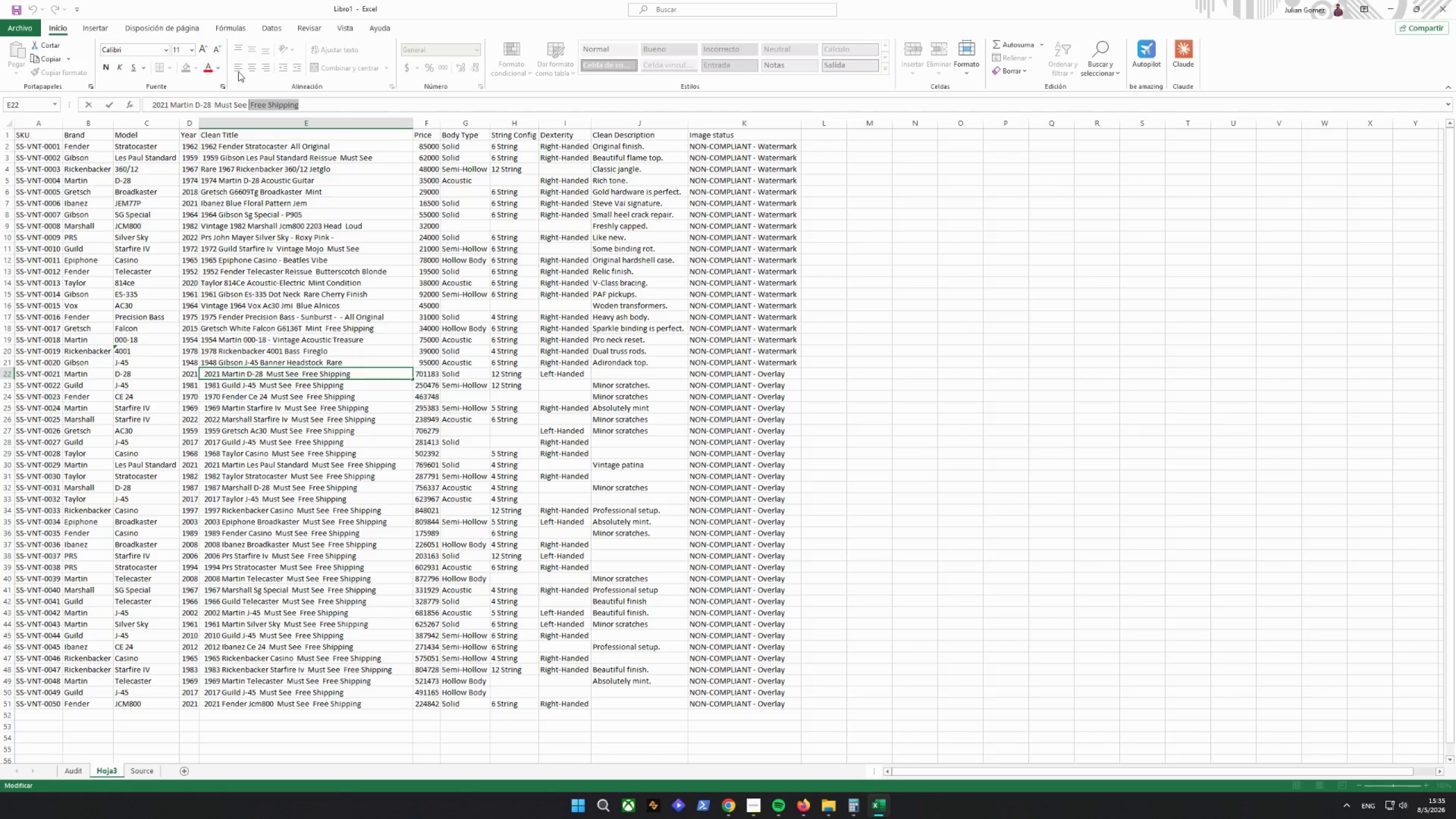 
key(Backspace)
 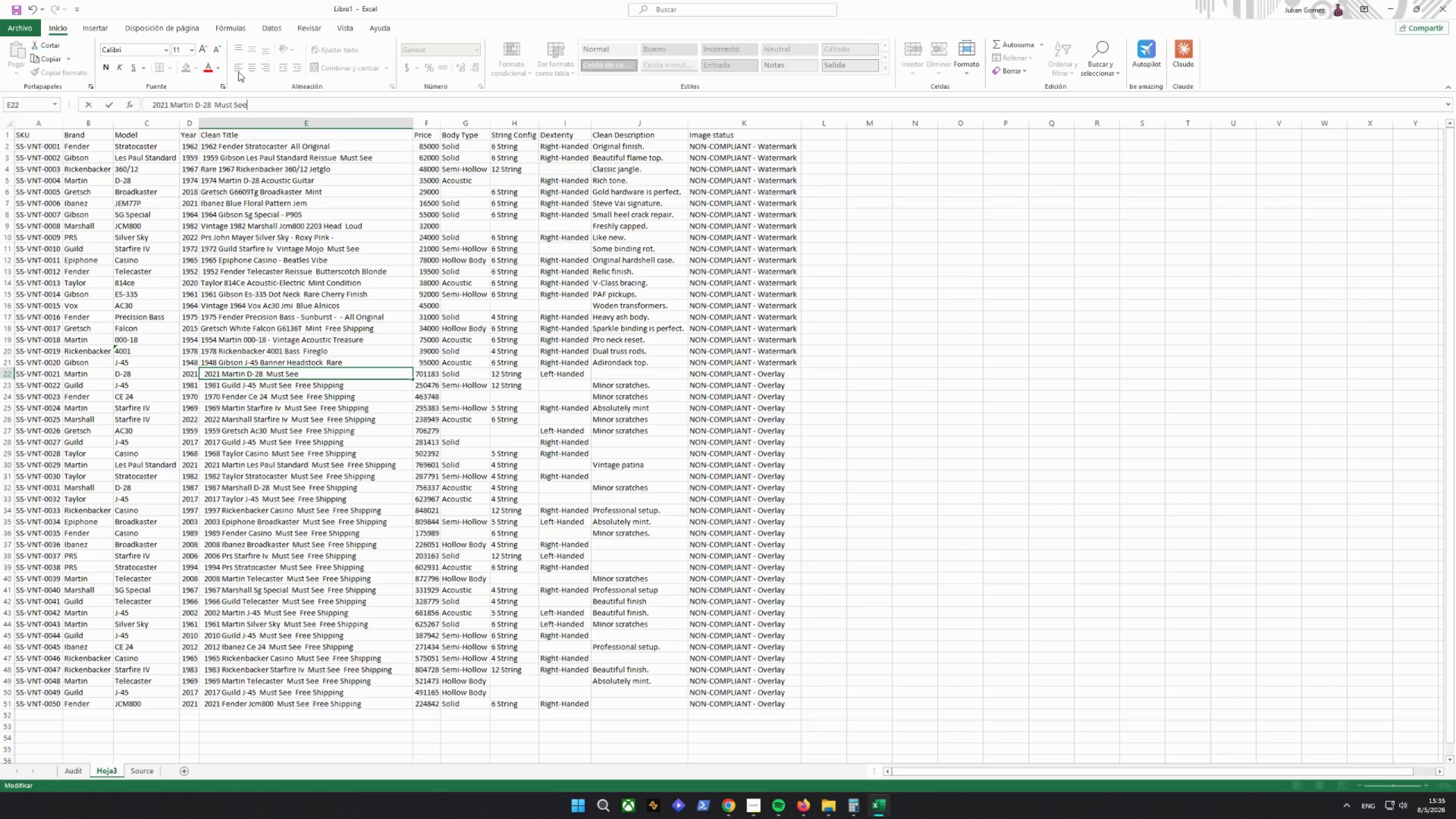 
key(Backspace)
 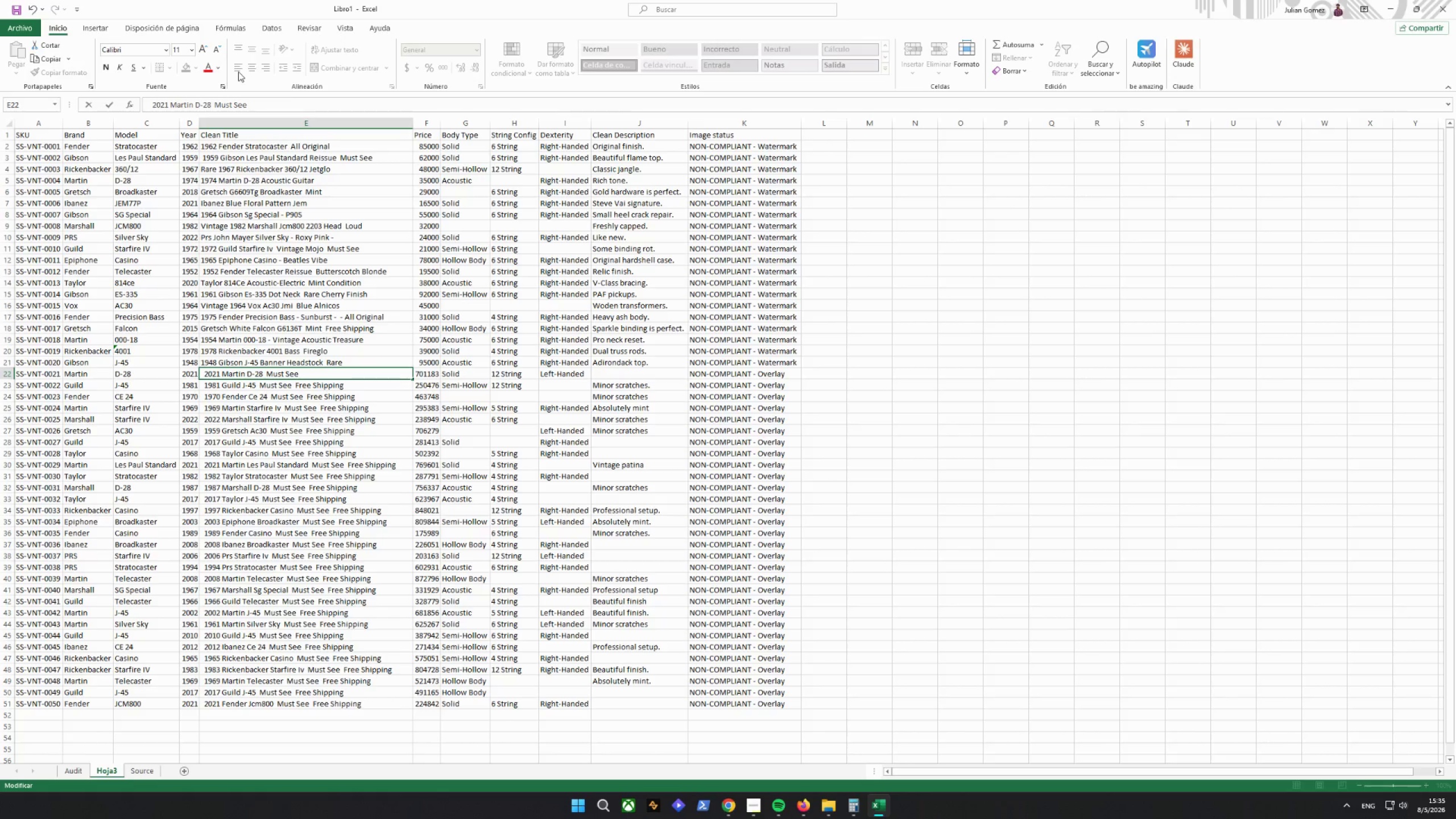 
wait(8.97)
 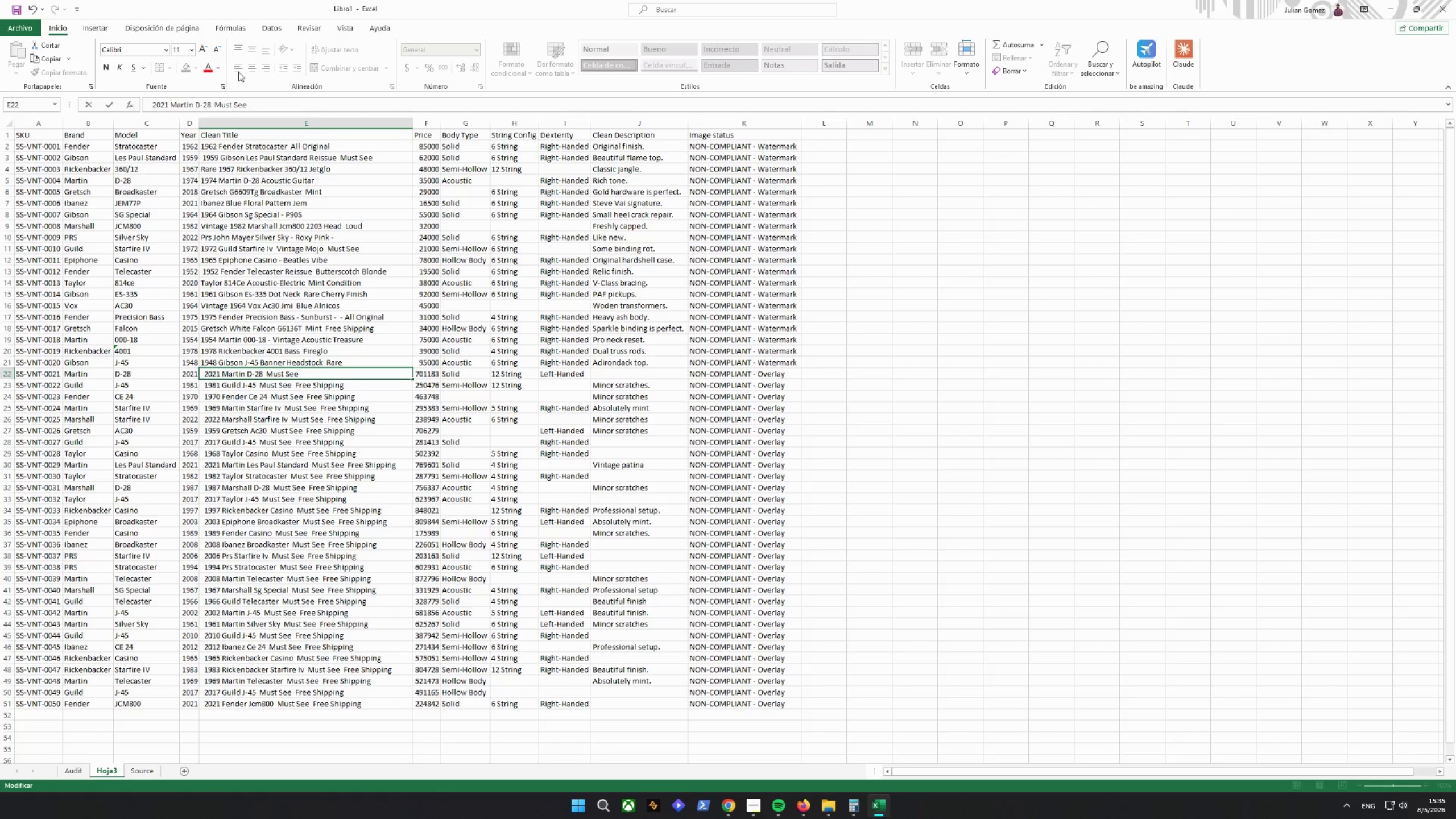 
left_click([287, 118])
 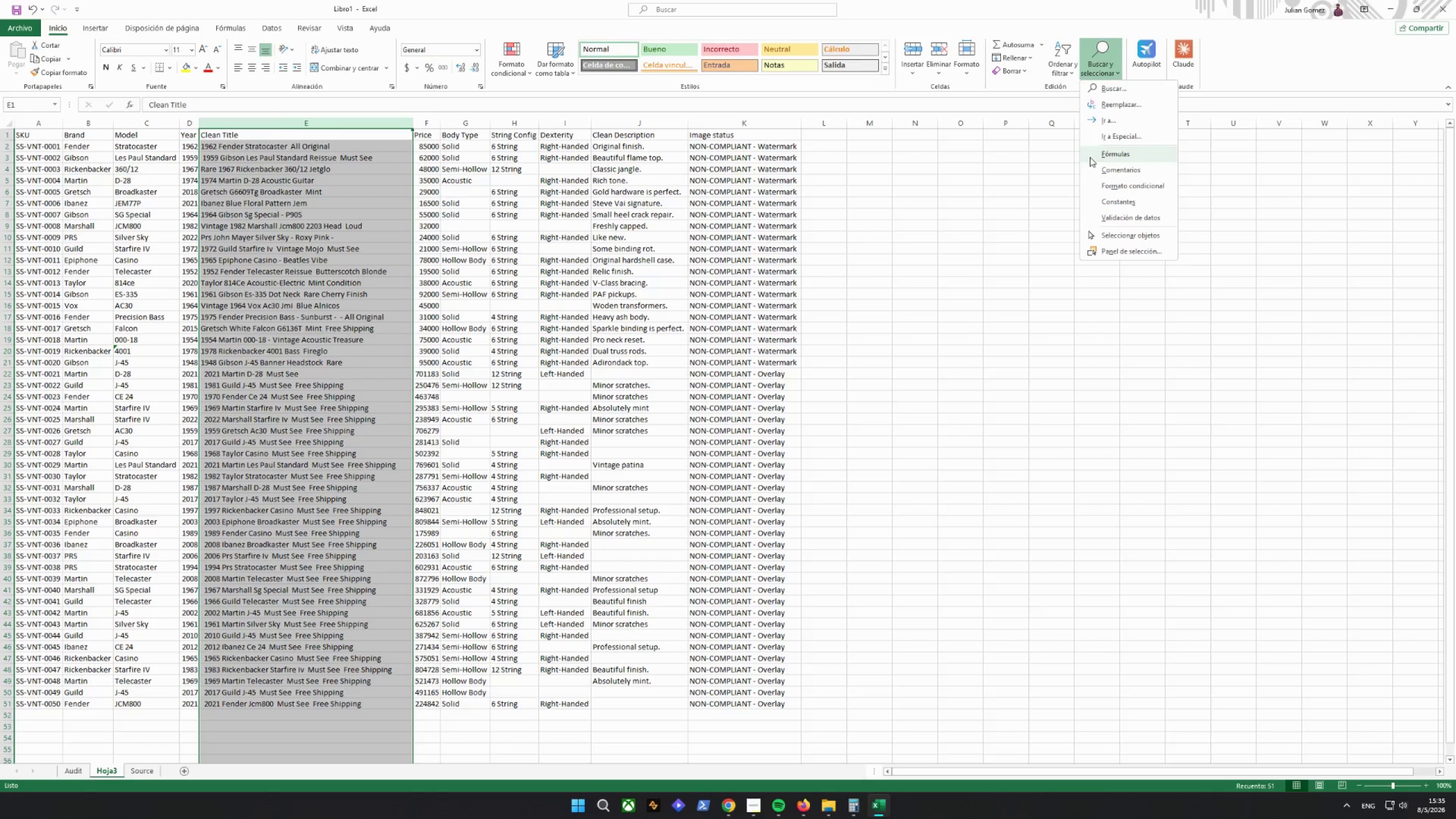 
left_click([1111, 109])
 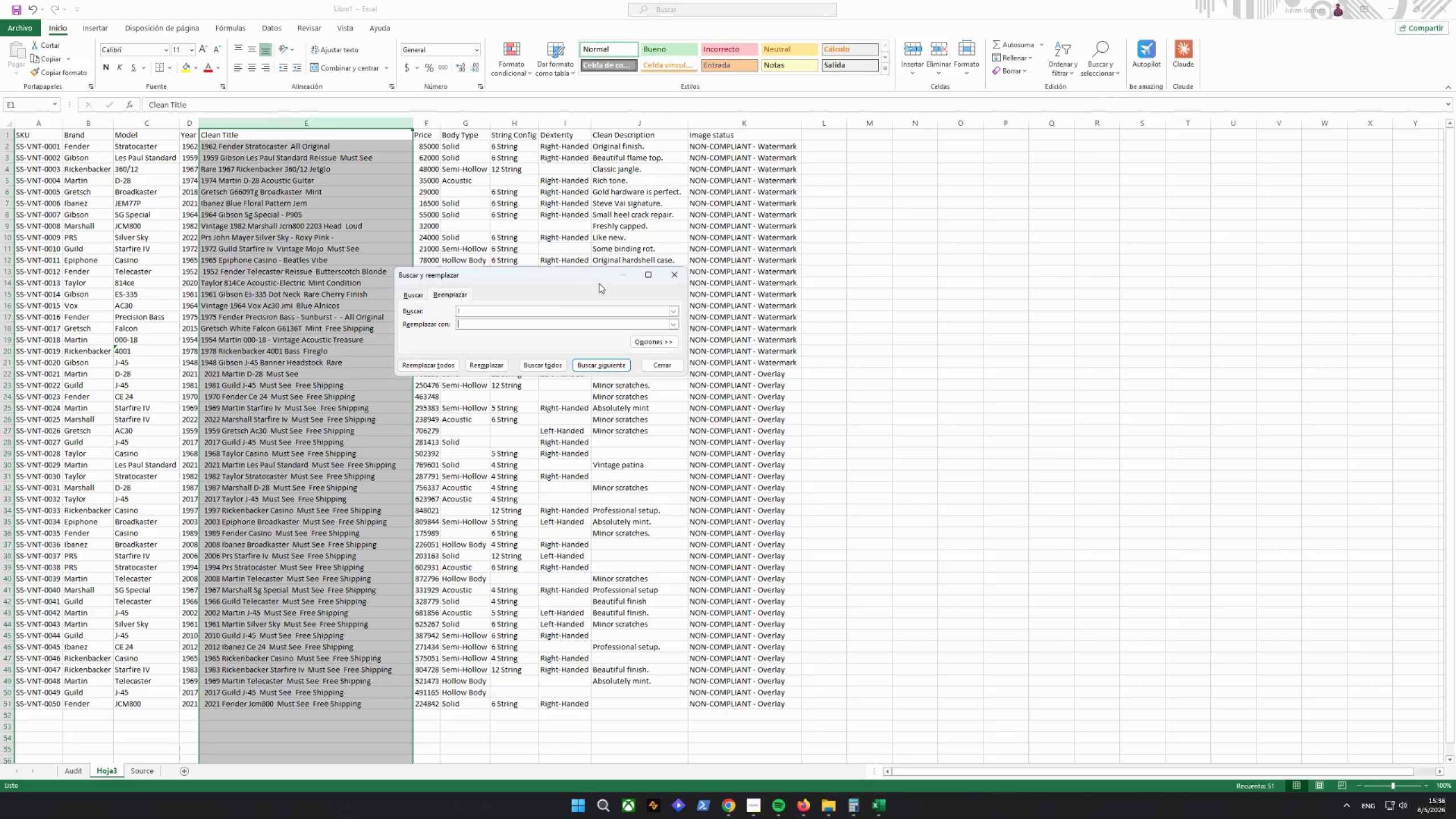 
double_click([547, 309])
 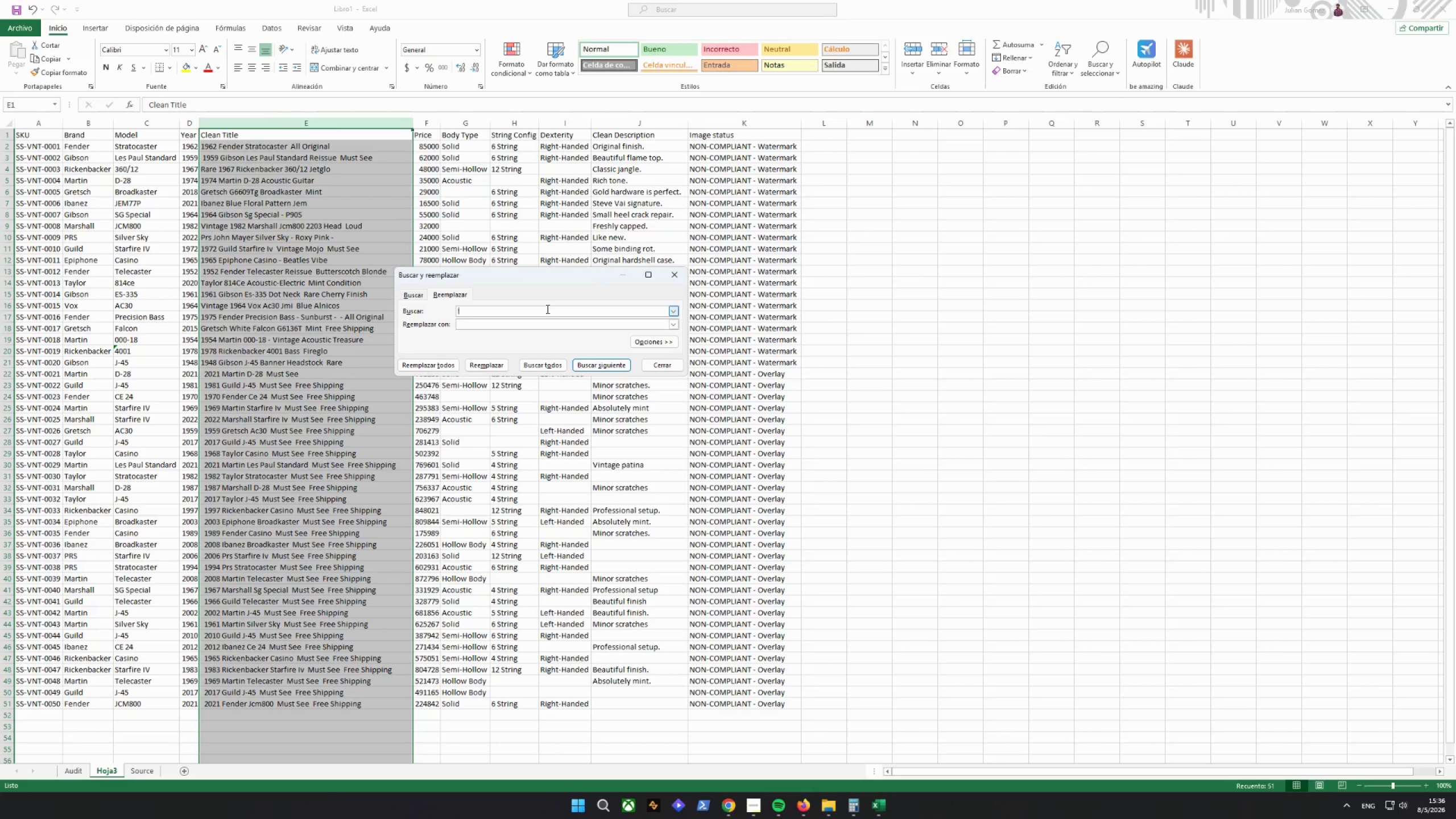 
type(MUST SEE FREE SHIPPINHG)
key(Backspace)
key(Backspace)
type(G)
 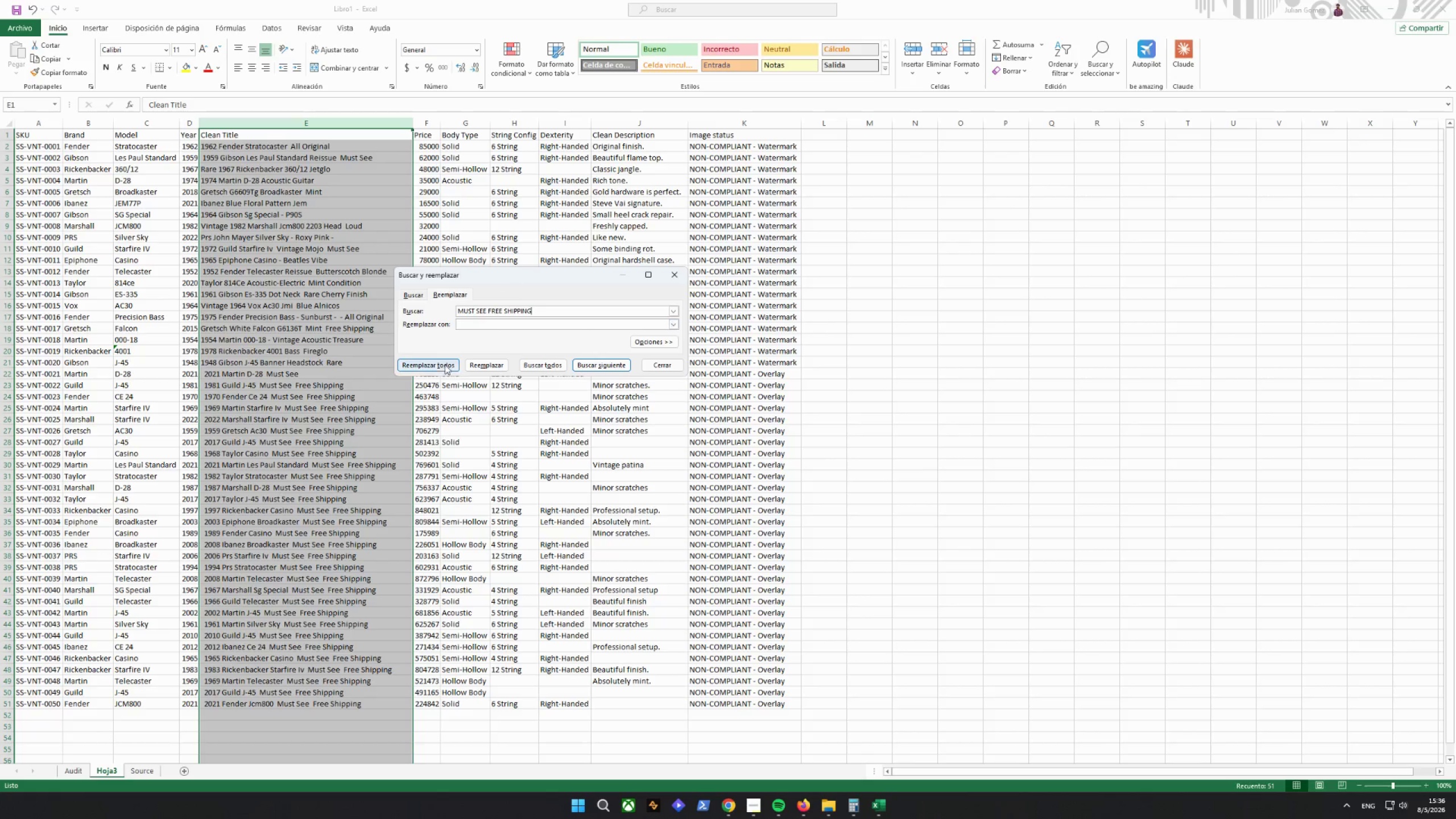 
left_click([426, 366])
 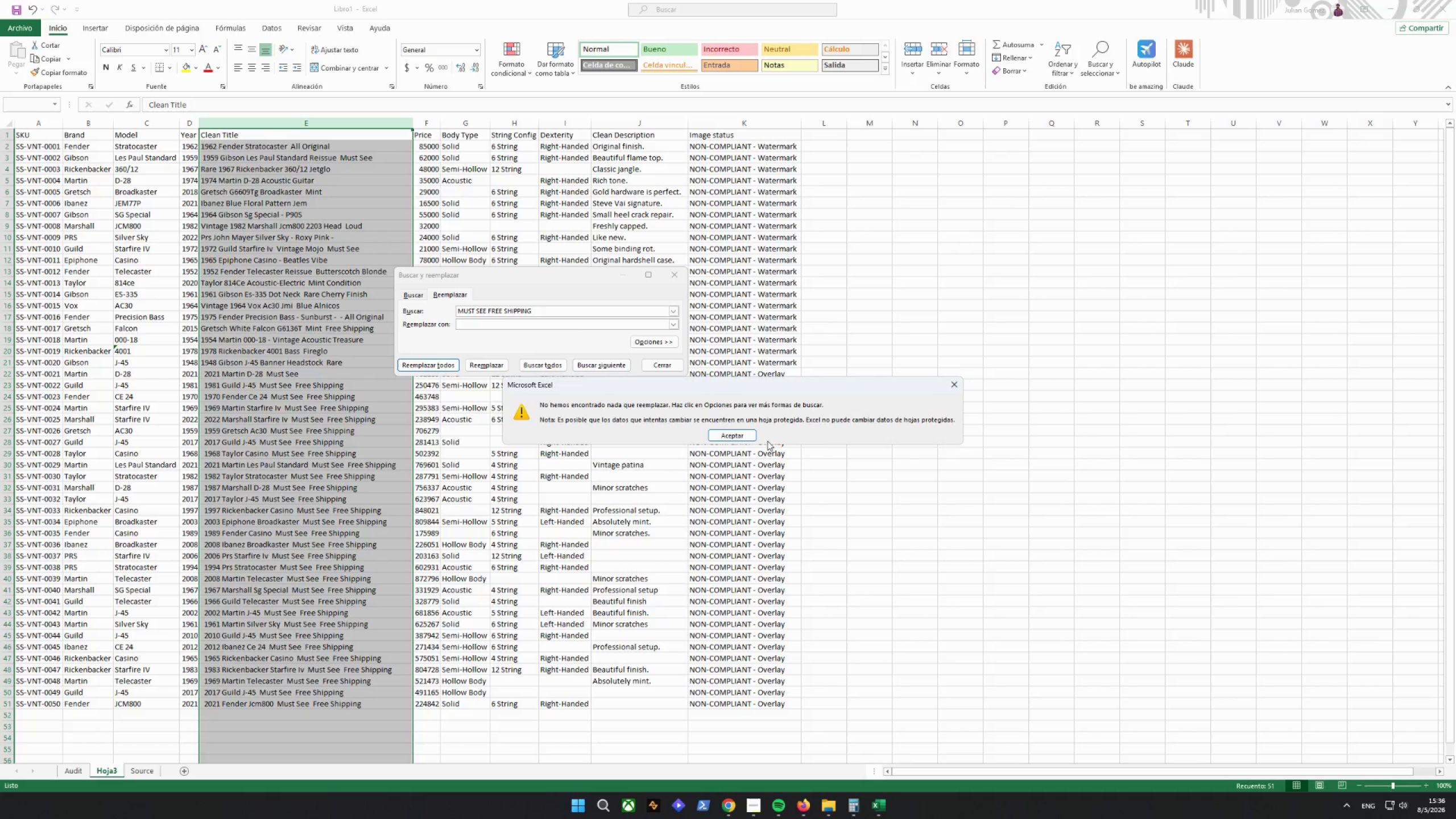 
double_click([729, 433])
 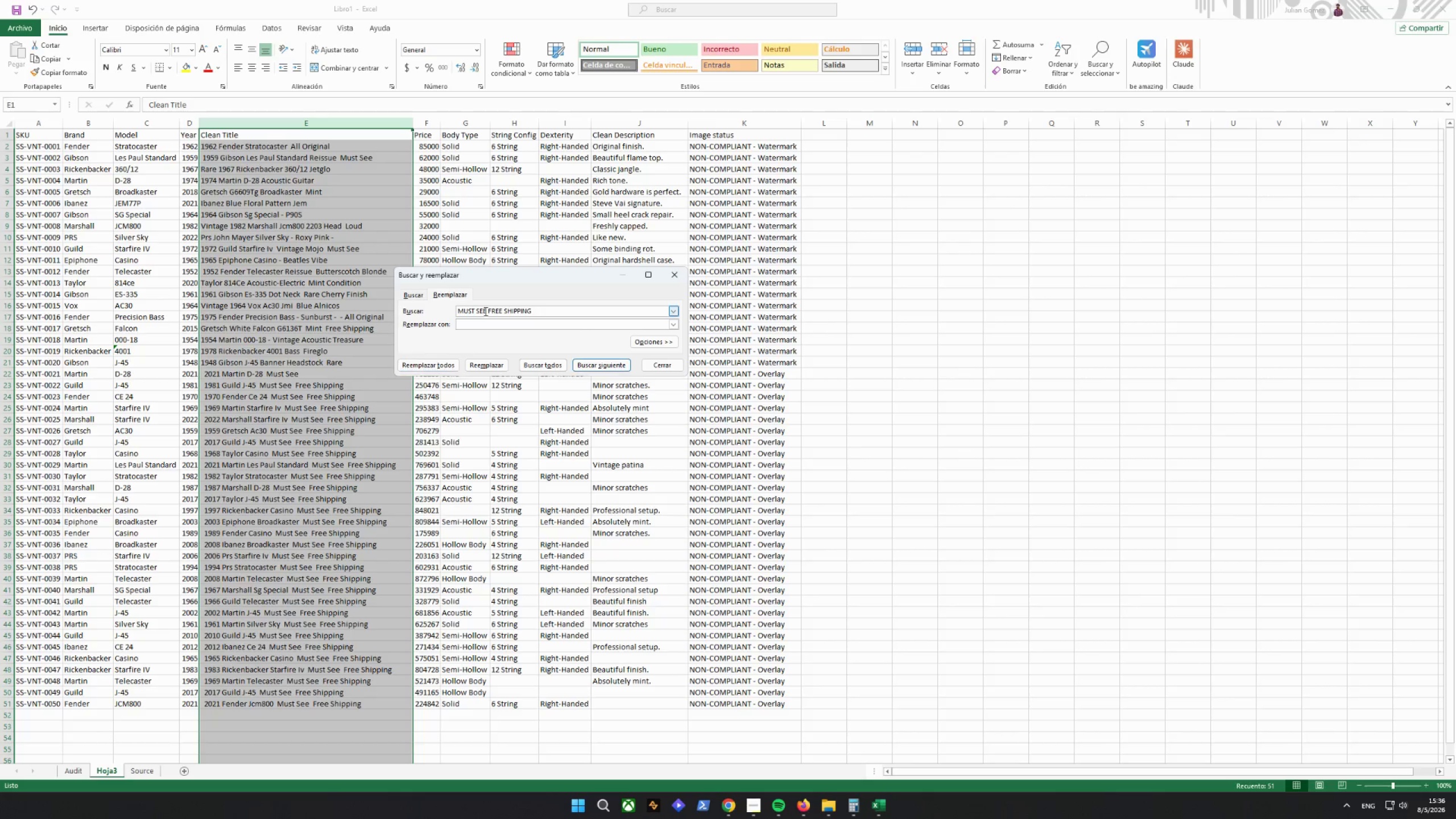 
double_click([487, 311])
 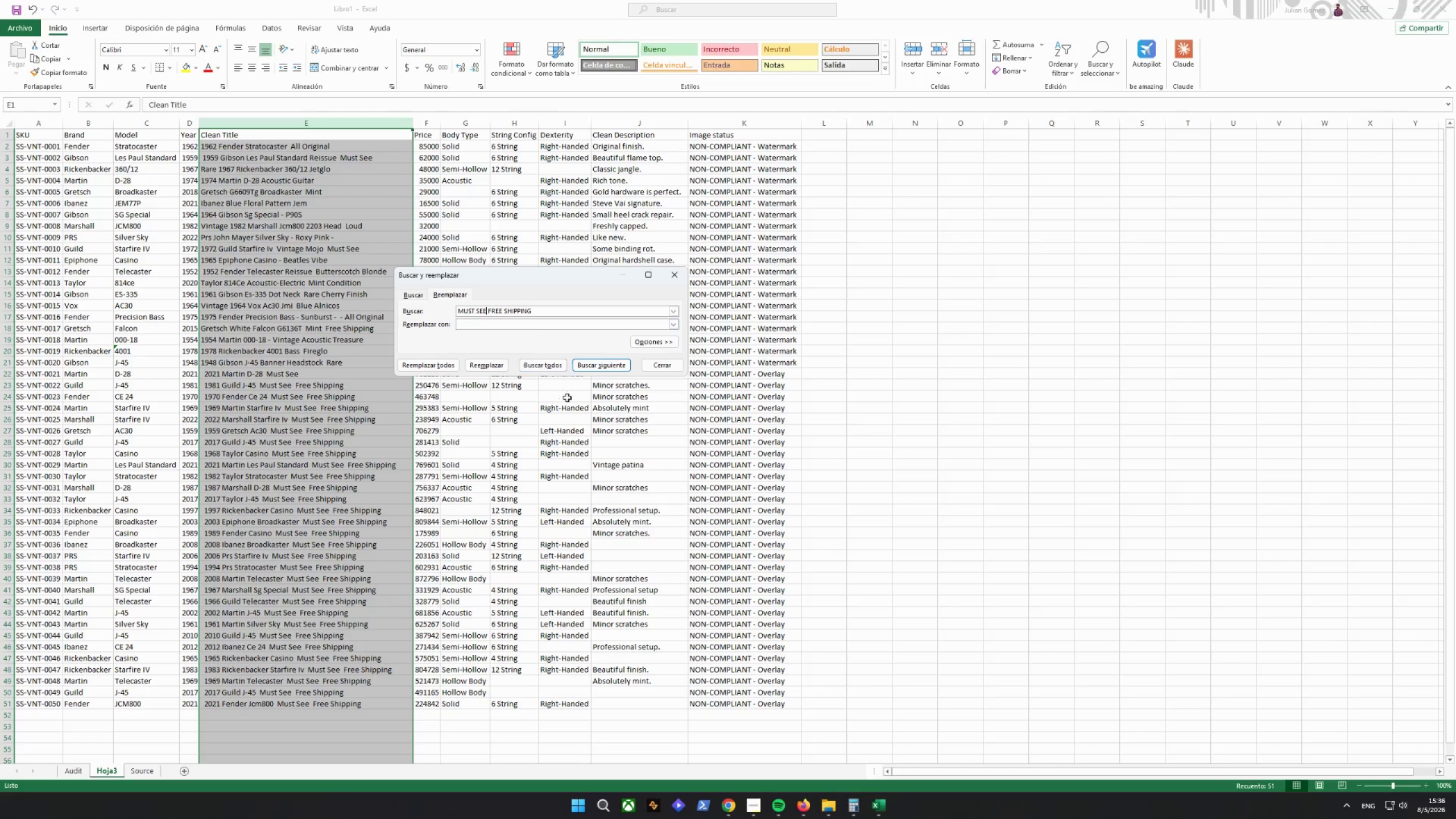 
key(Space)
 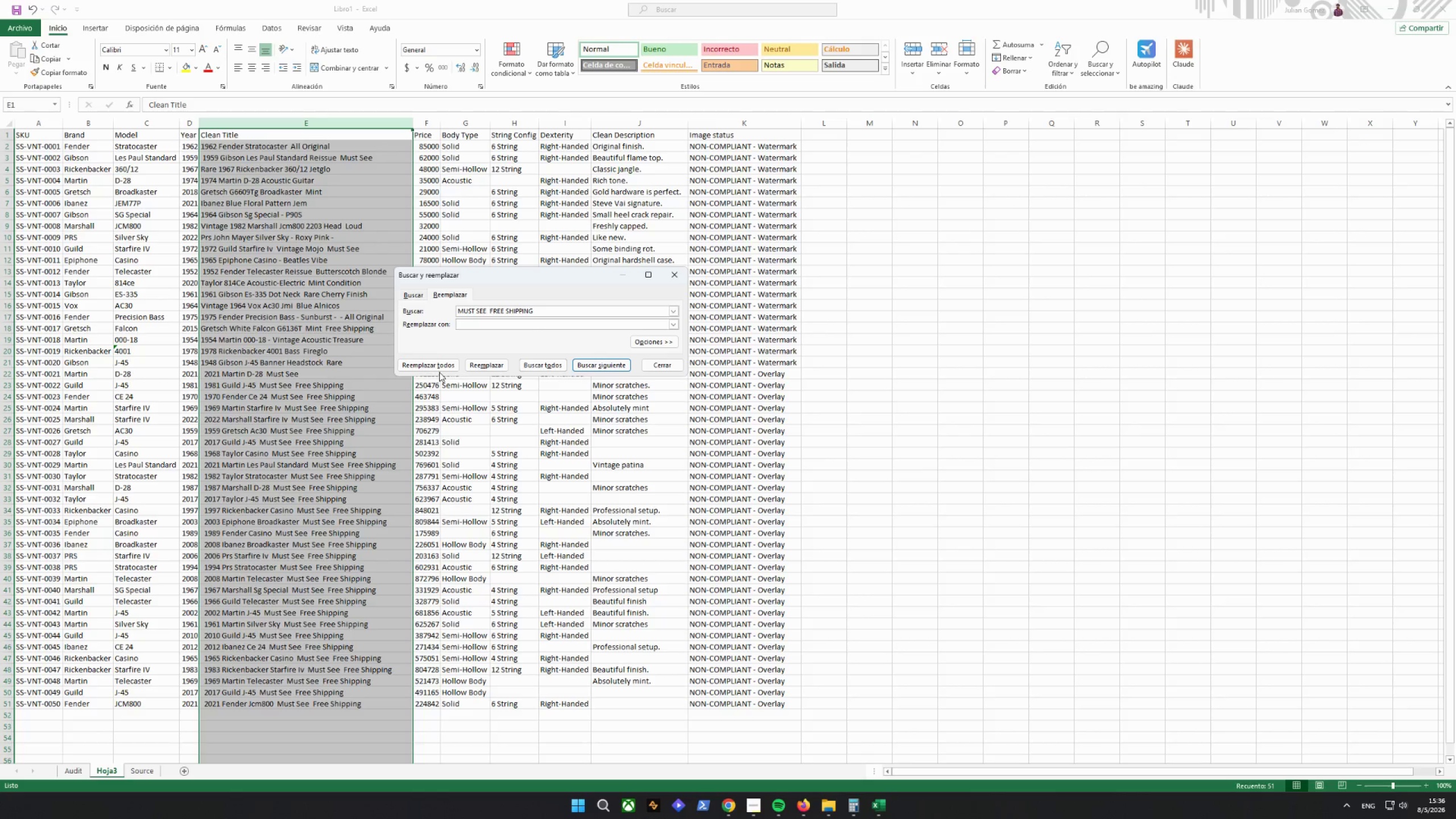 
double_click([434, 365])
 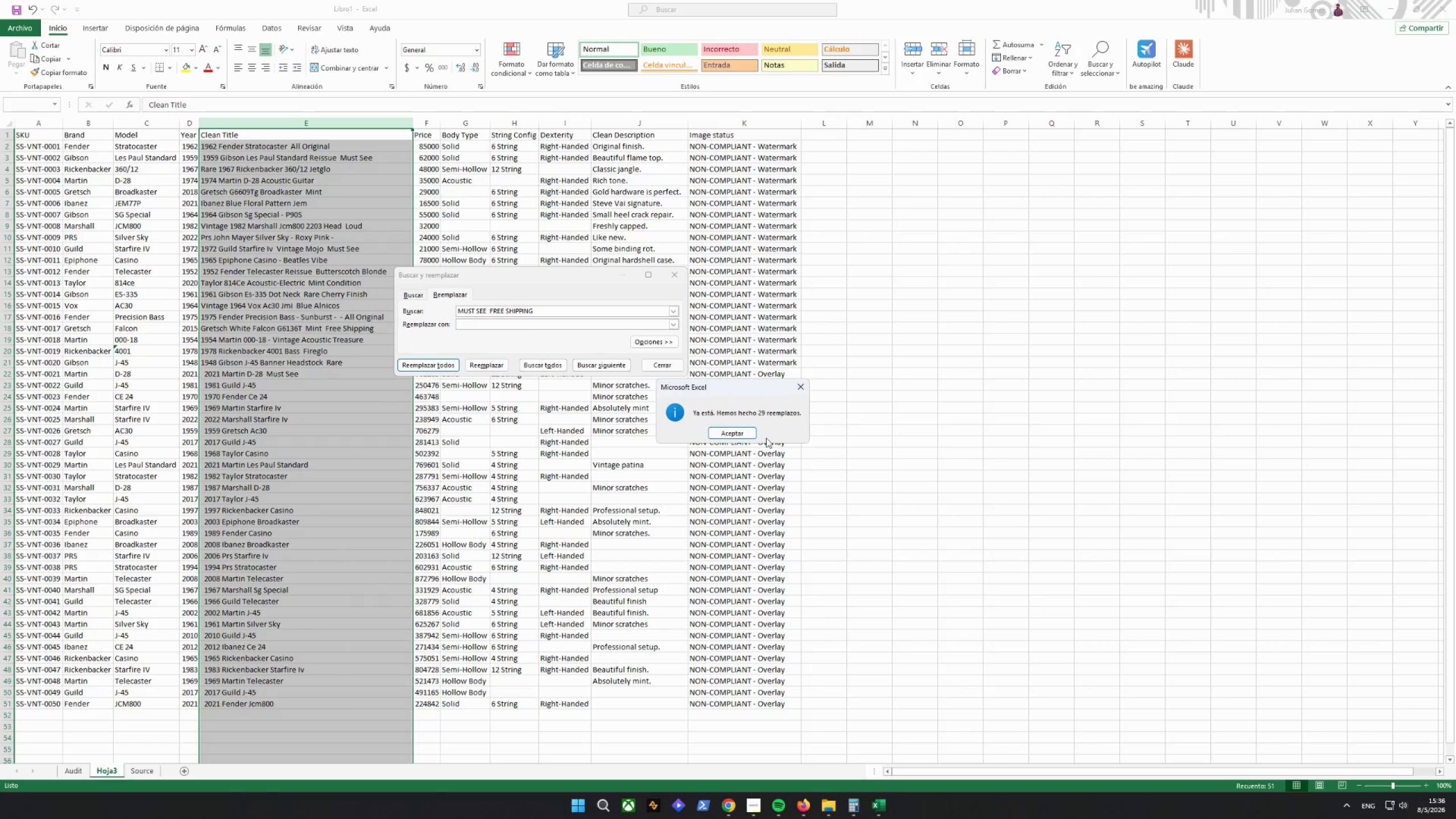 
left_click([727, 433])
 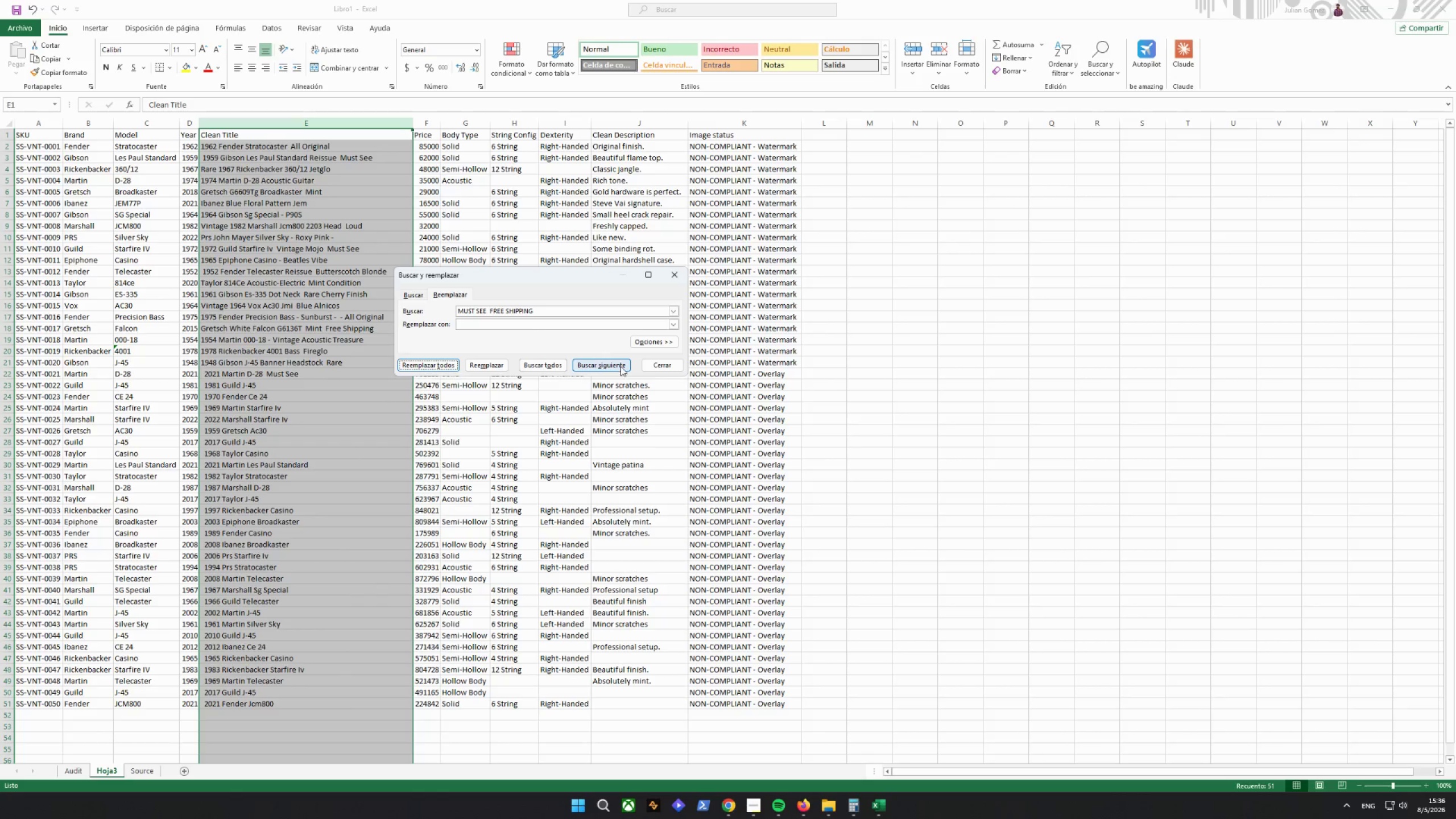 
left_click([657, 367])
 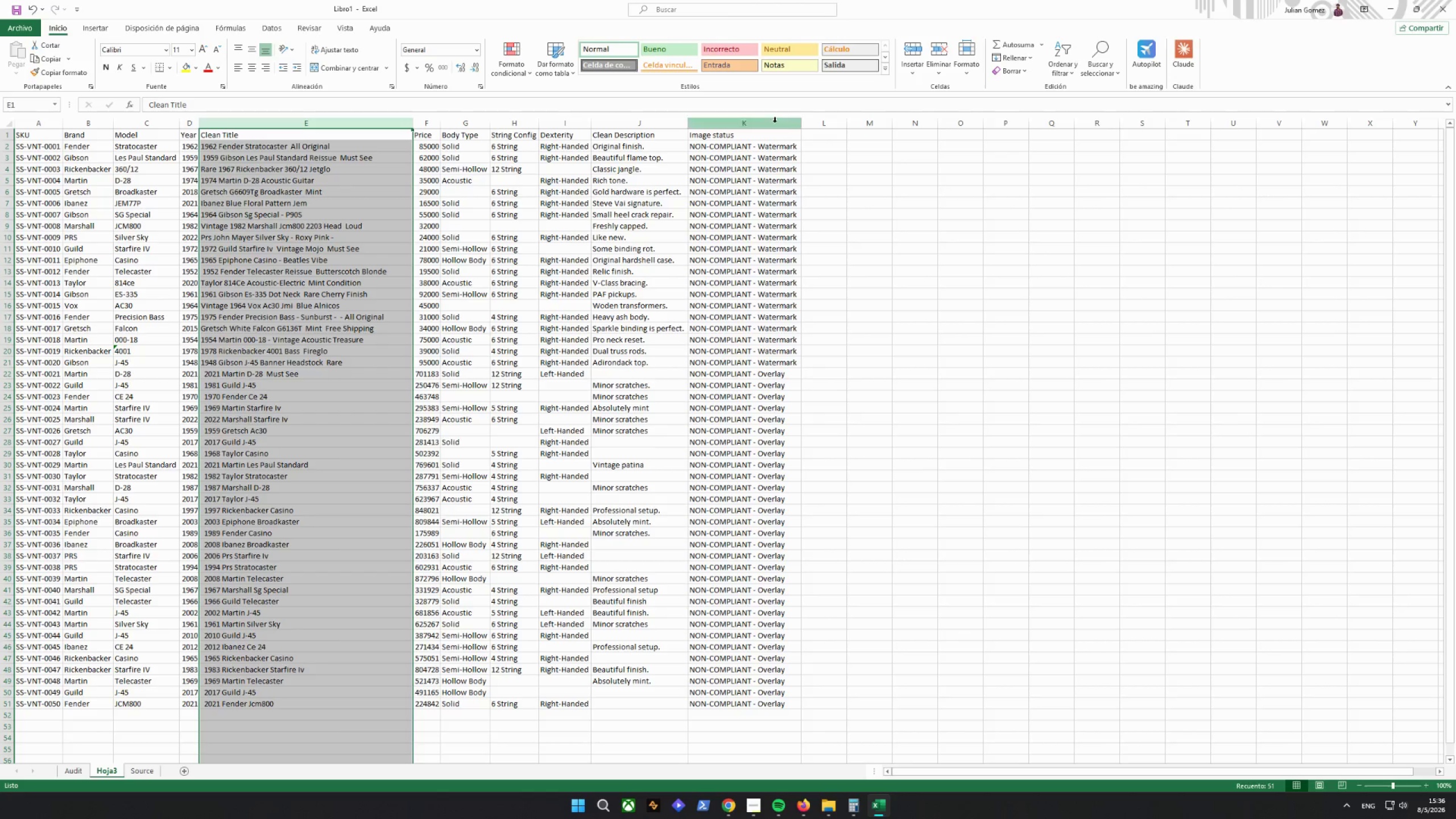 
wait(5.84)
 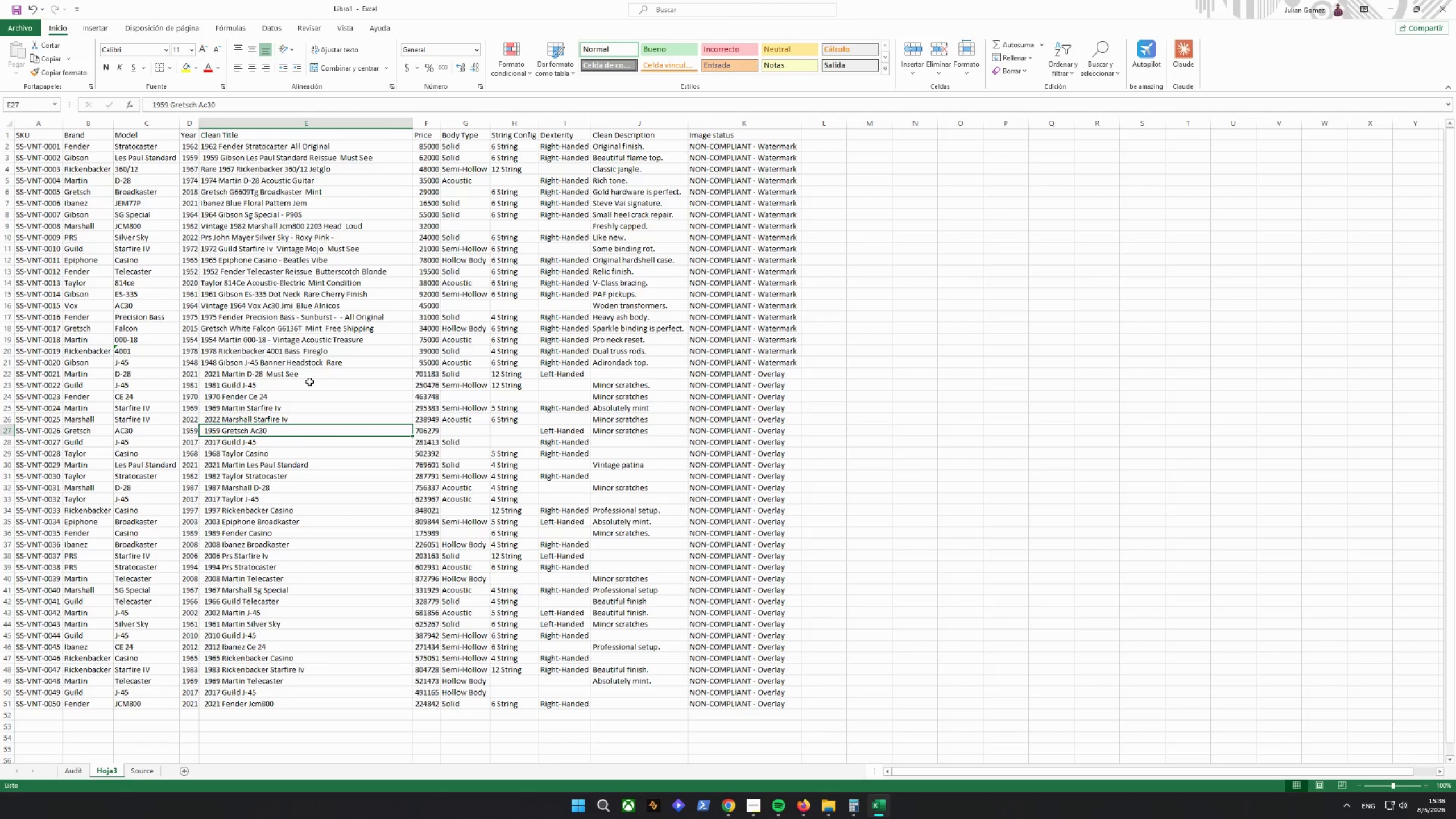 
left_click([1124, 106])
 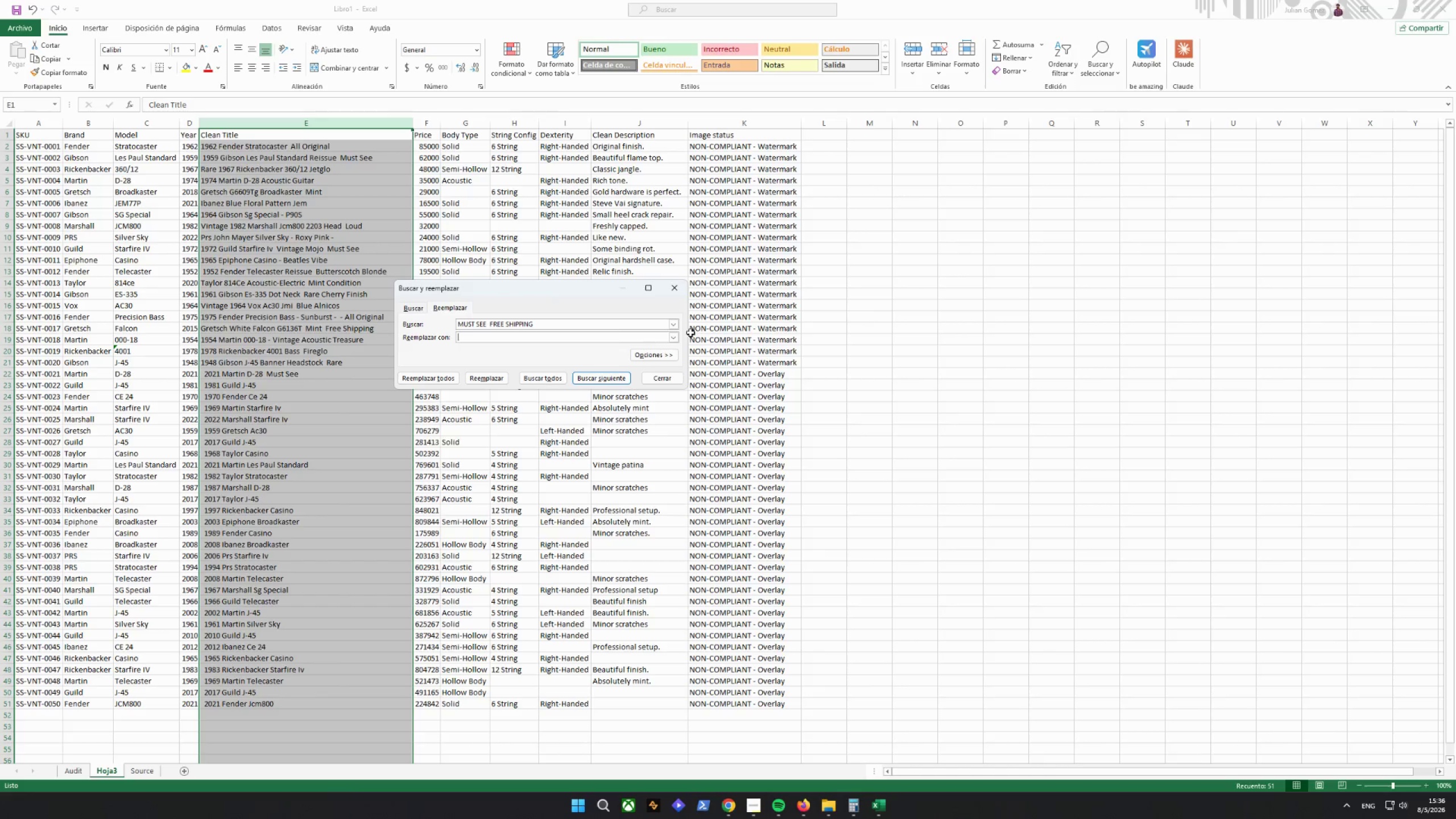 
left_click_drag(start_coordinate=[604, 313], to_coordinate=[590, 320])
 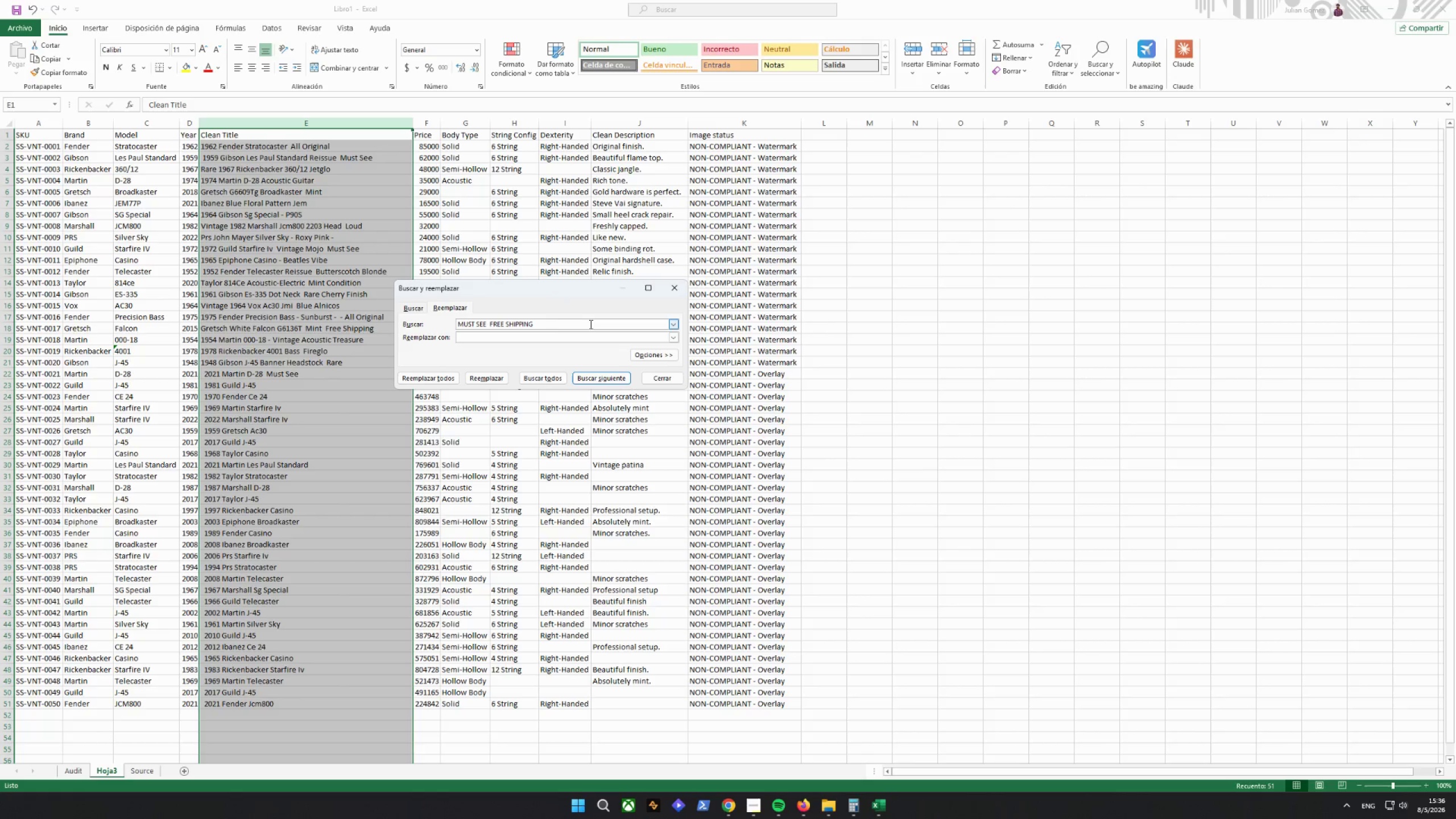 
left_click_drag(start_coordinate=[590, 324], to_coordinate=[508, 337])
 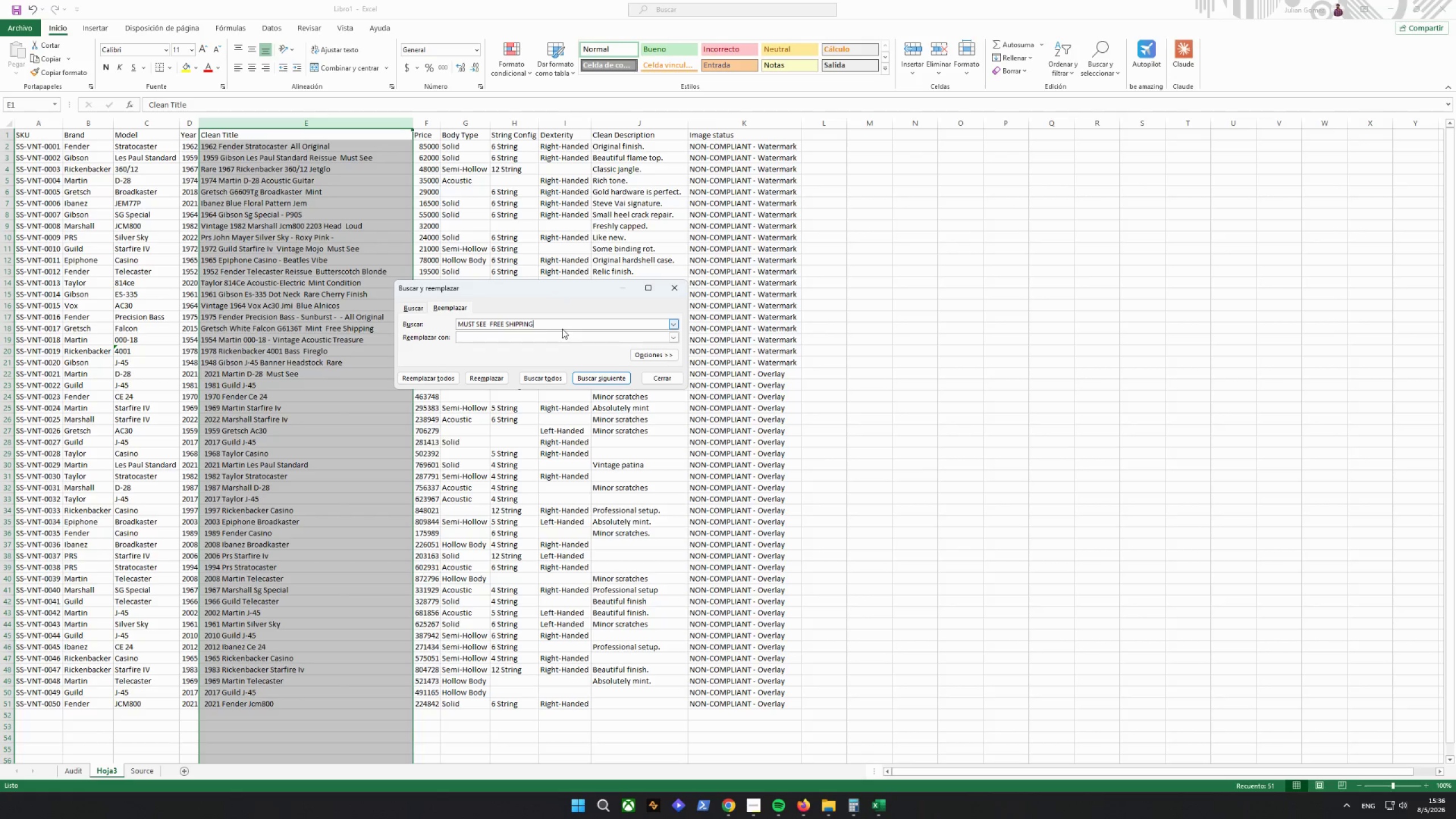 
left_click_drag(start_coordinate=[562, 329], to_coordinate=[552, 325])
 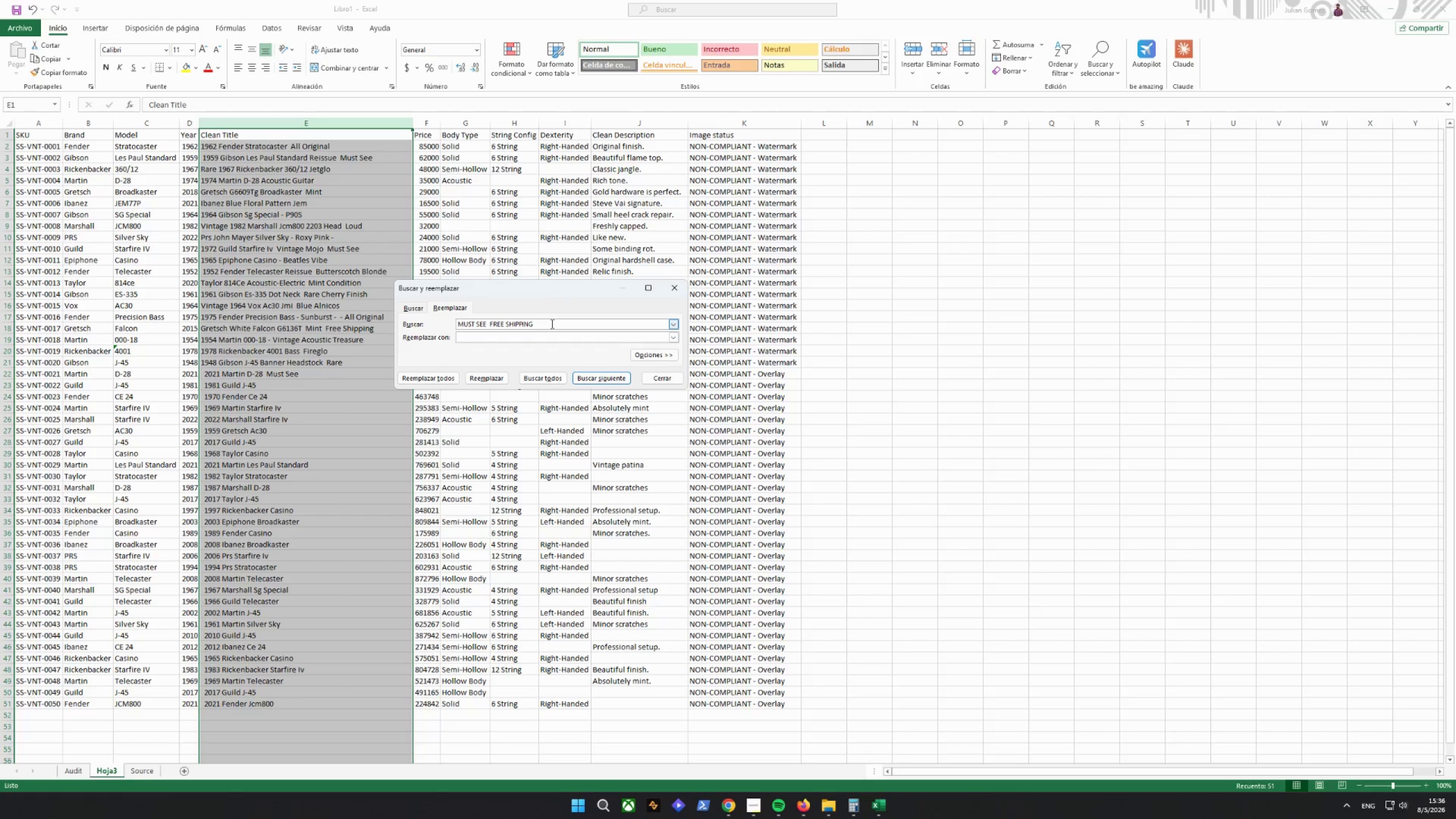 
left_click_drag(start_coordinate=[551, 324], to_coordinate=[486, 326])
 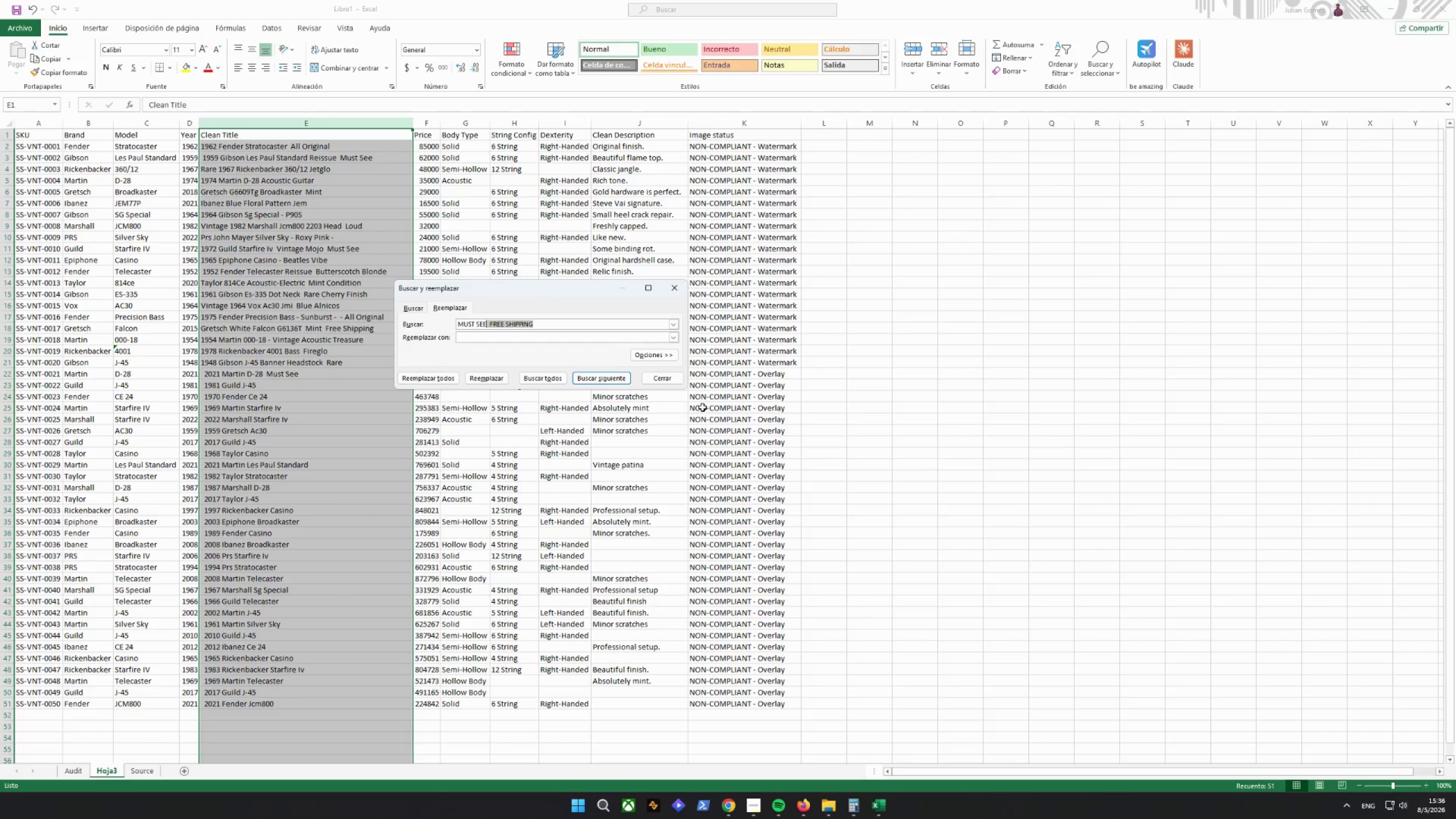 
key(Backspace)
 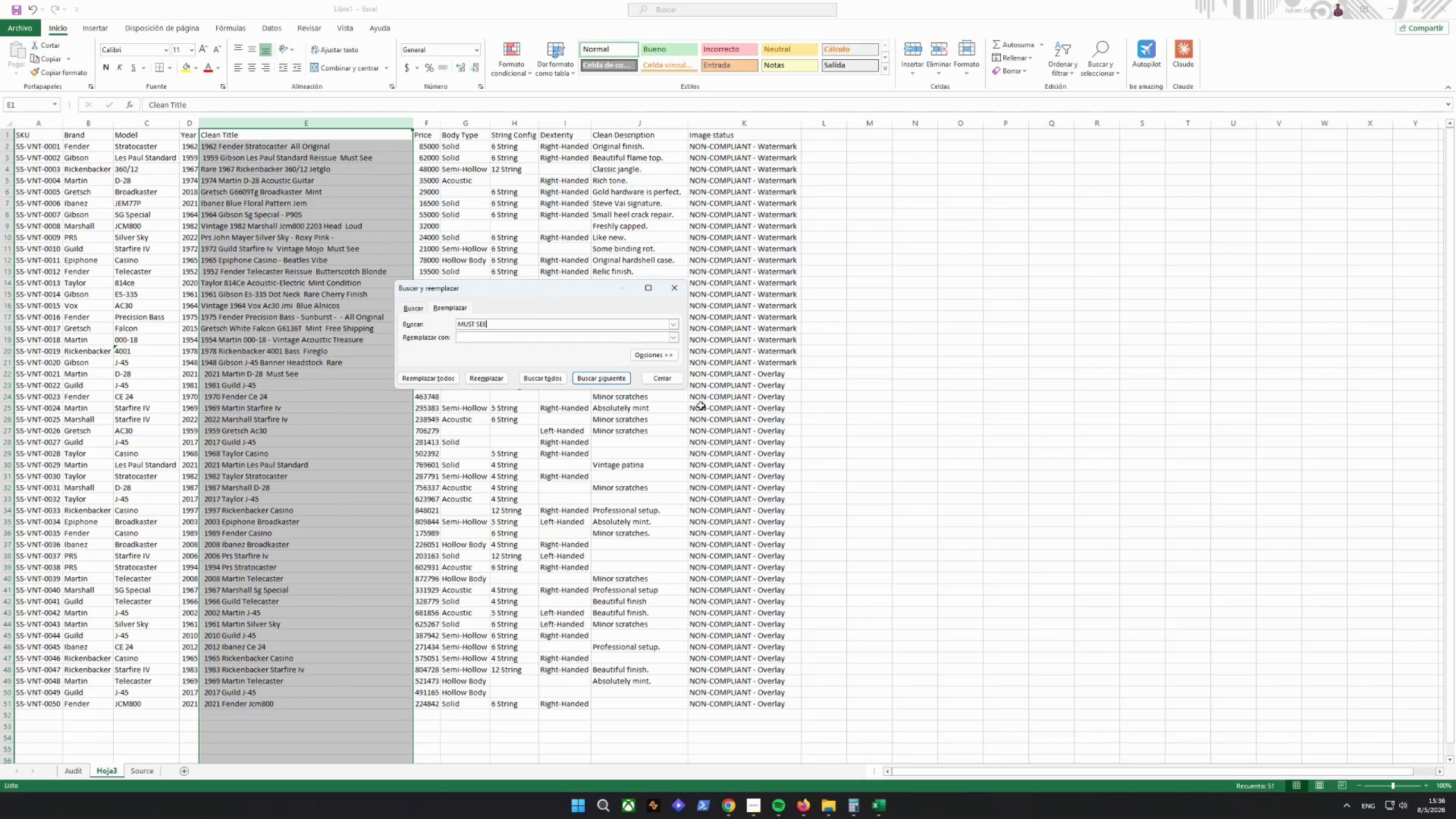 
key(Enter)
 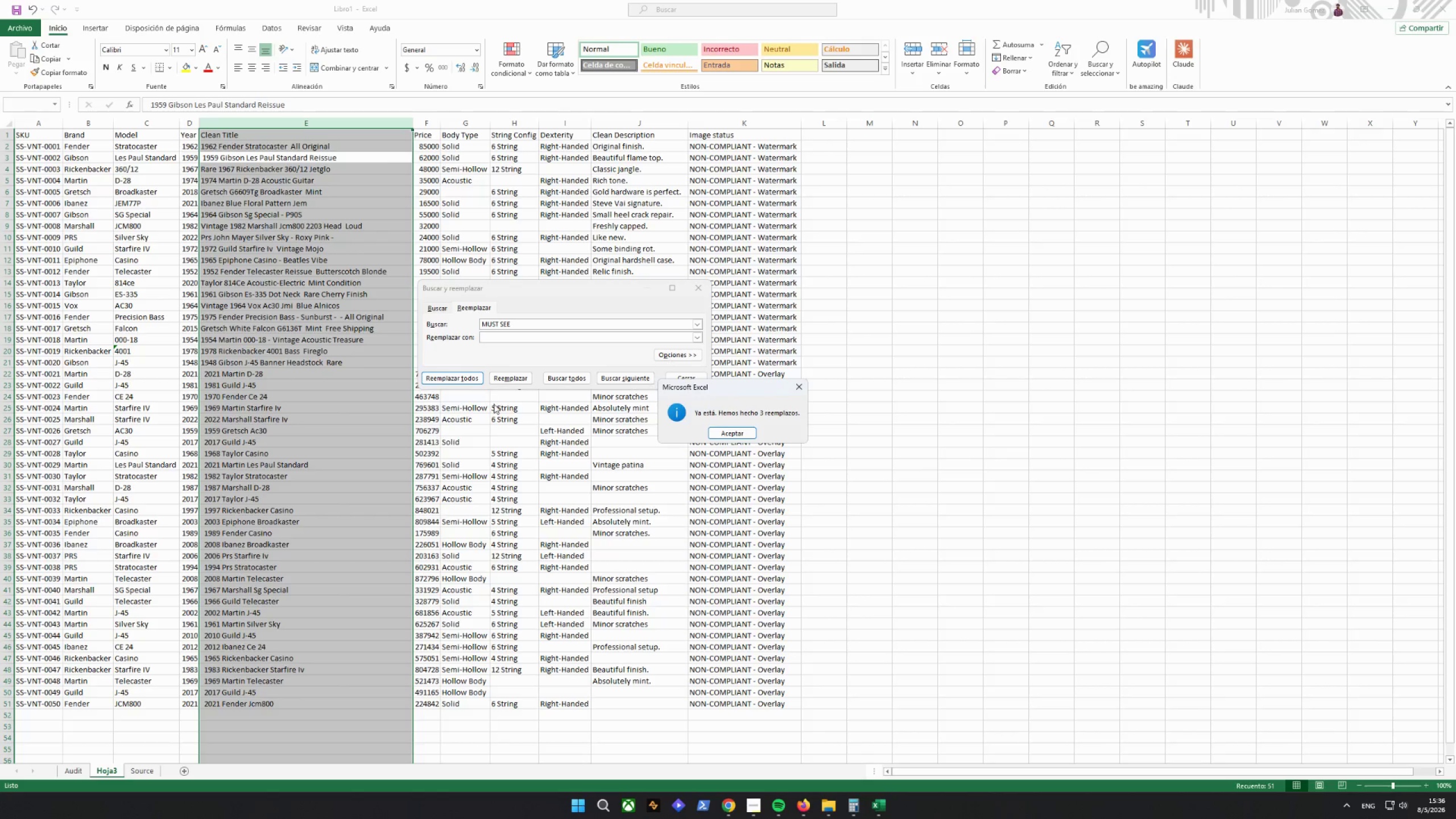 
left_click([739, 427])
 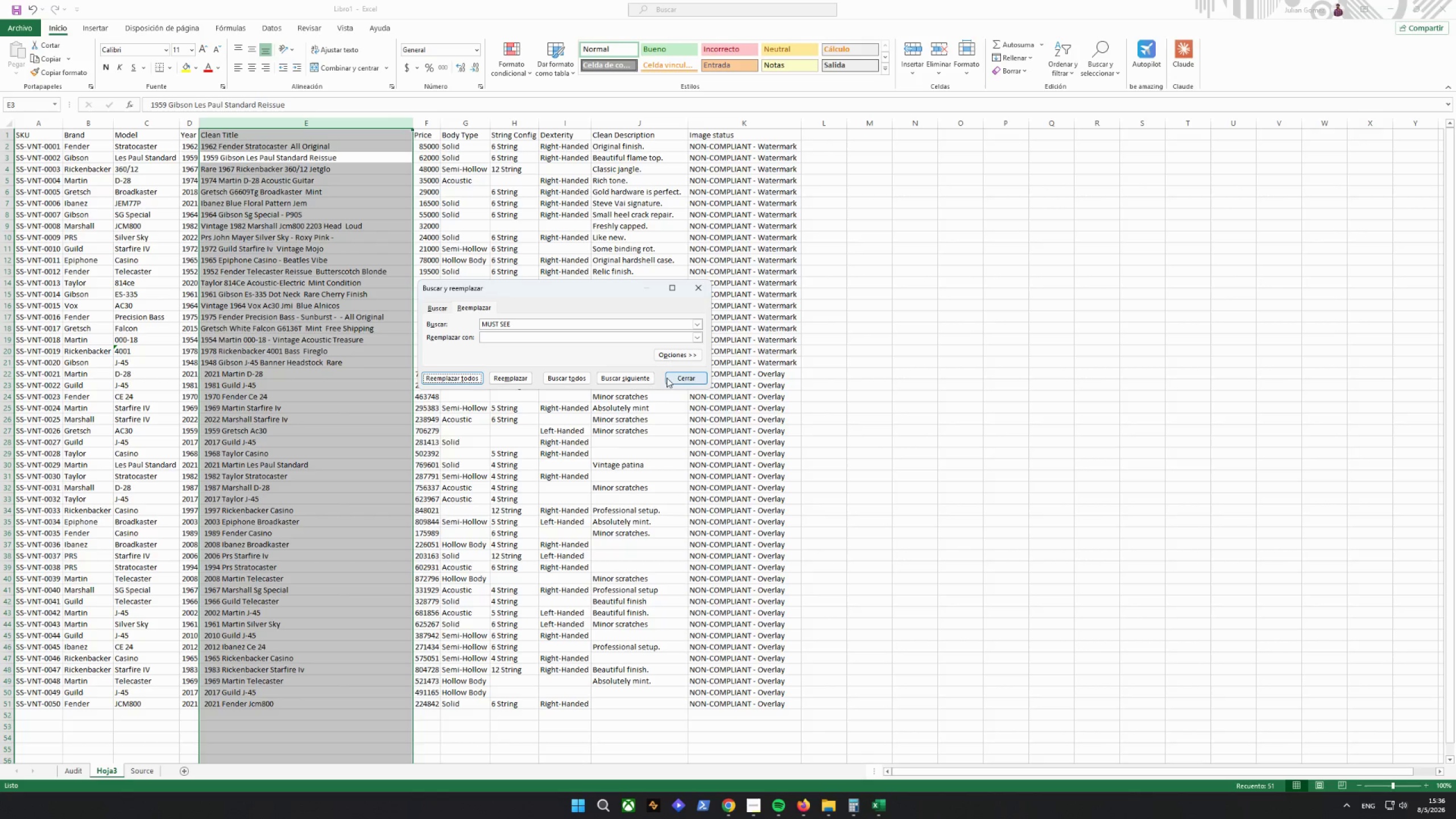 
left_click([684, 380])
 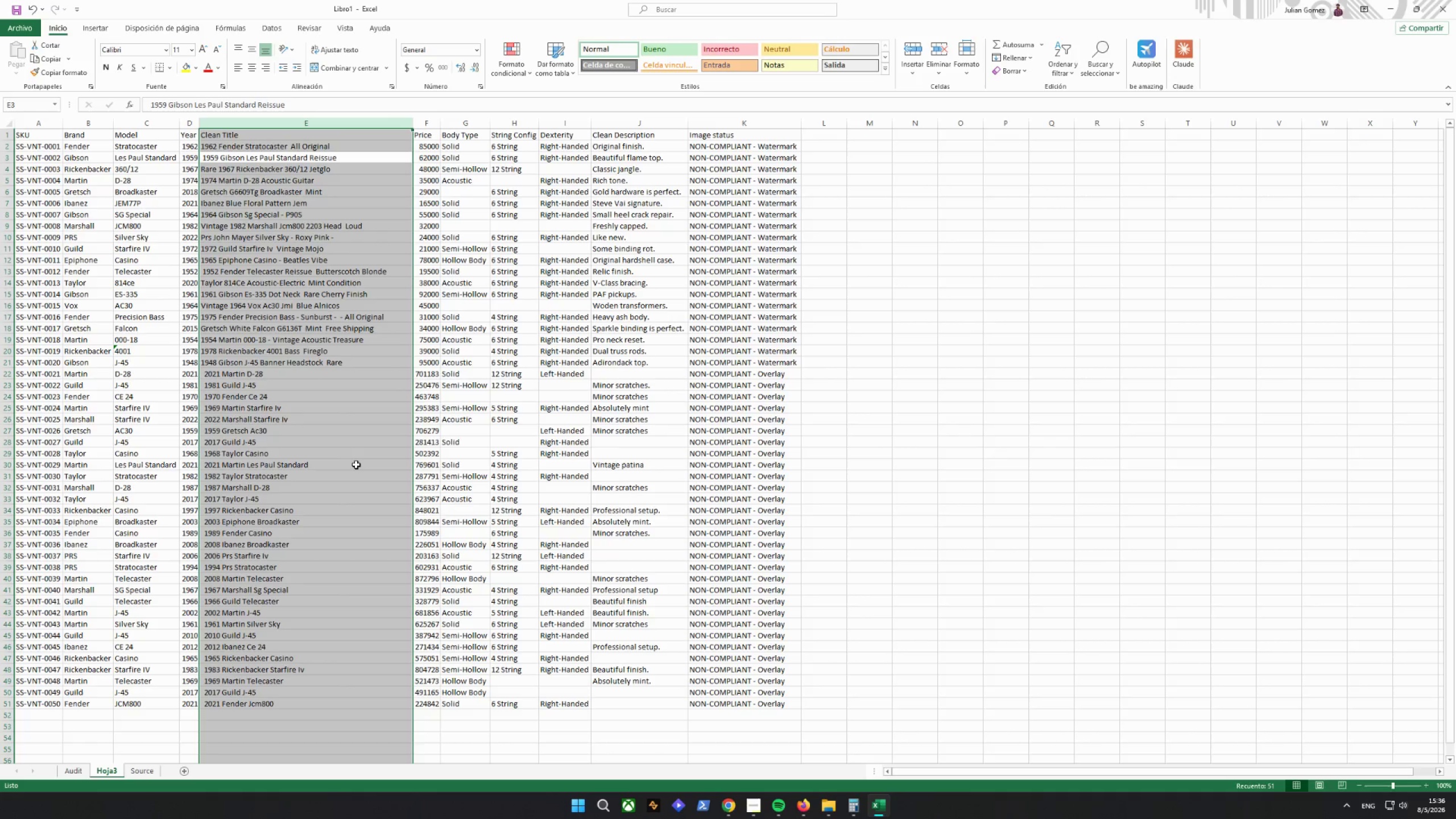 
left_click([363, 458])
 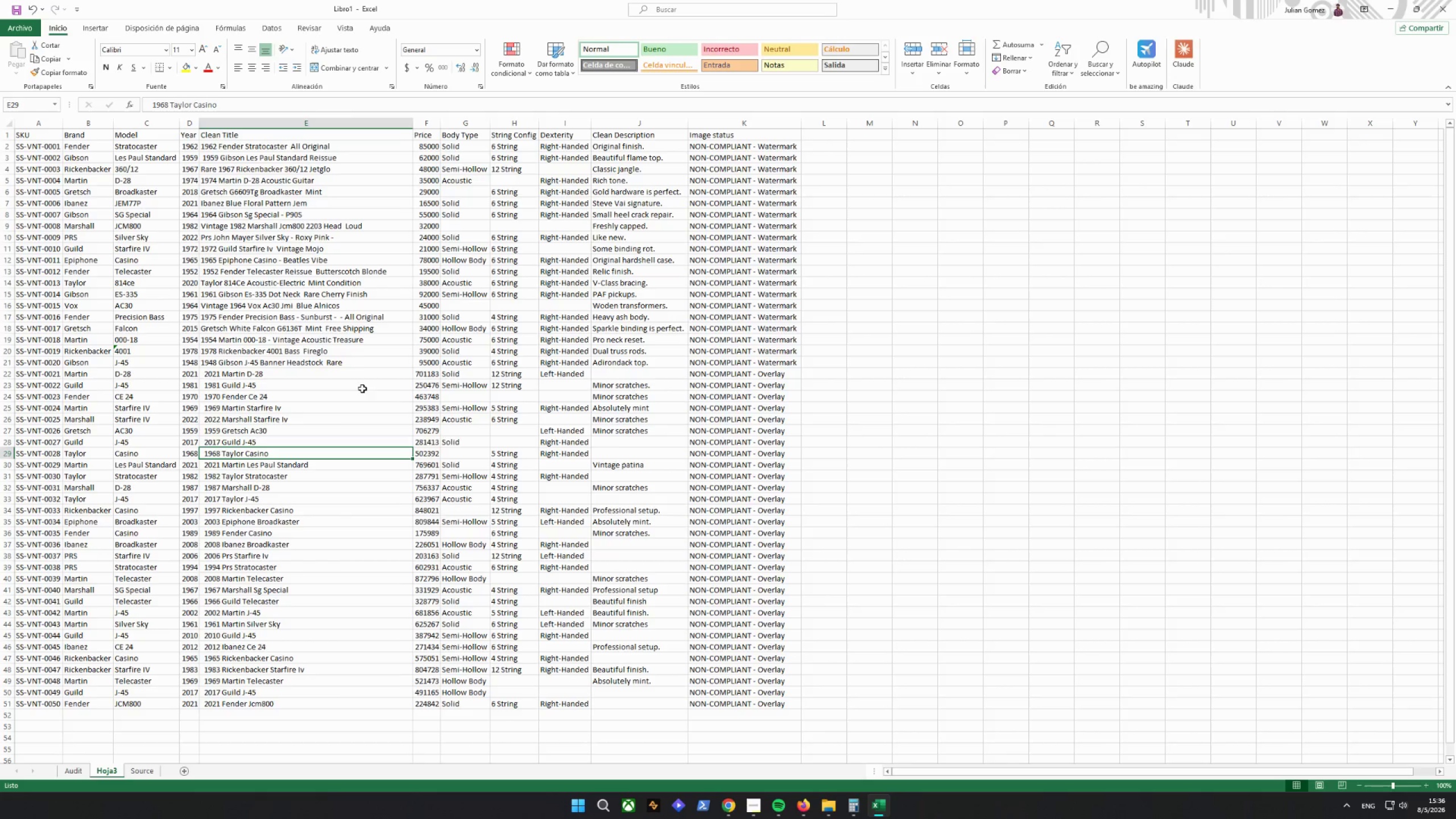 
double_click([356, 331])
 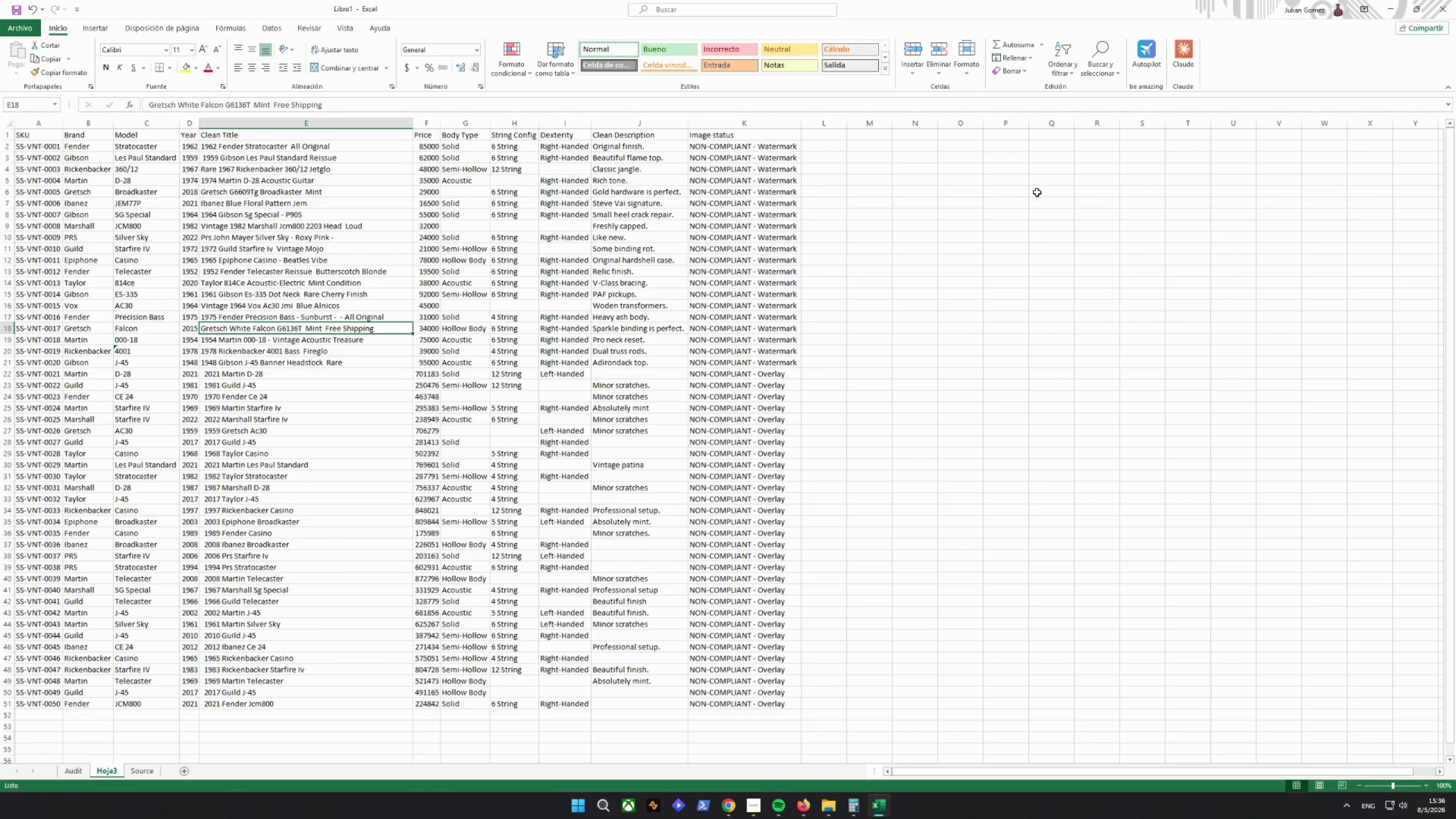 
left_click([1101, 59])
 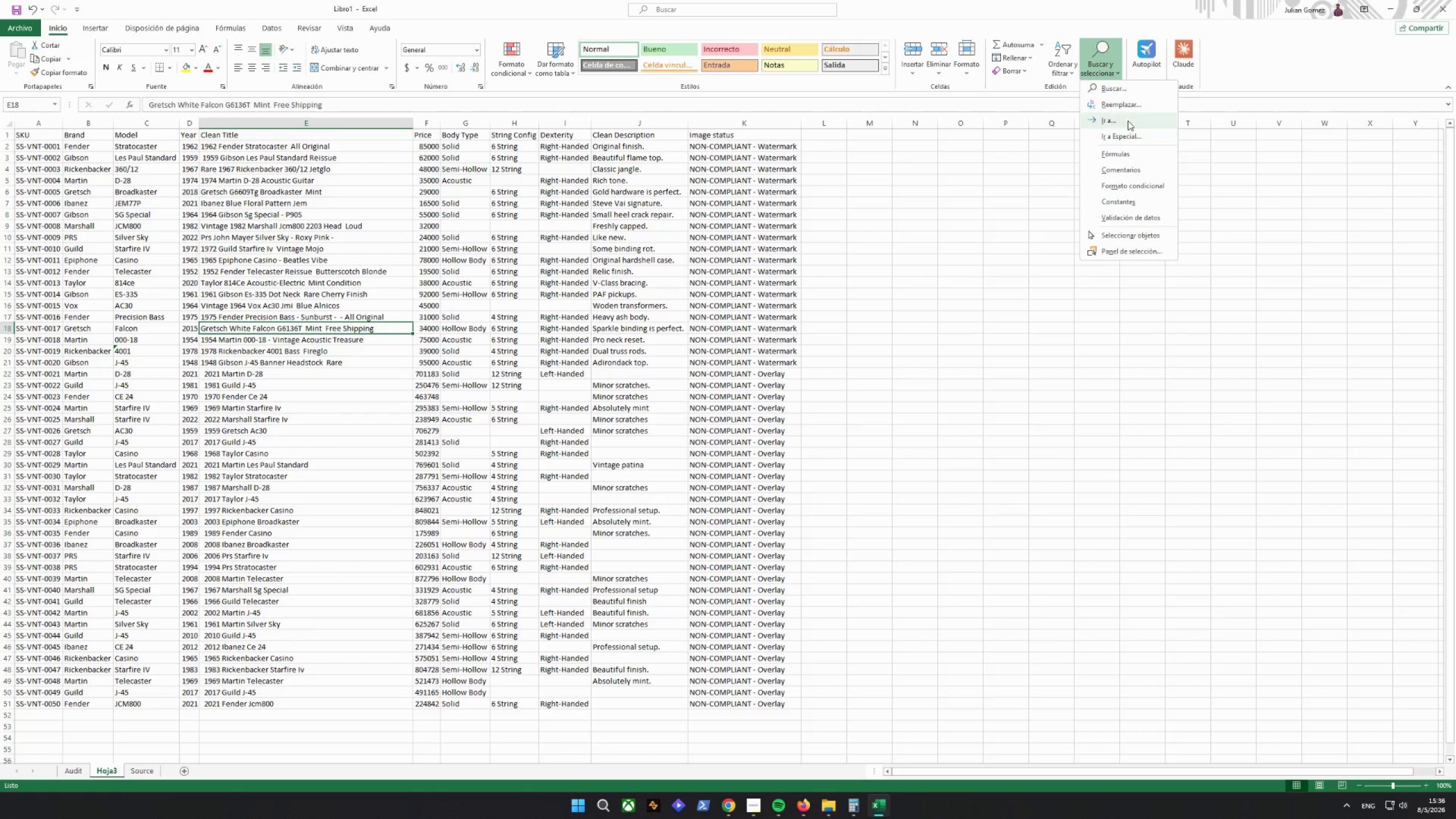 
left_click([1123, 101])
 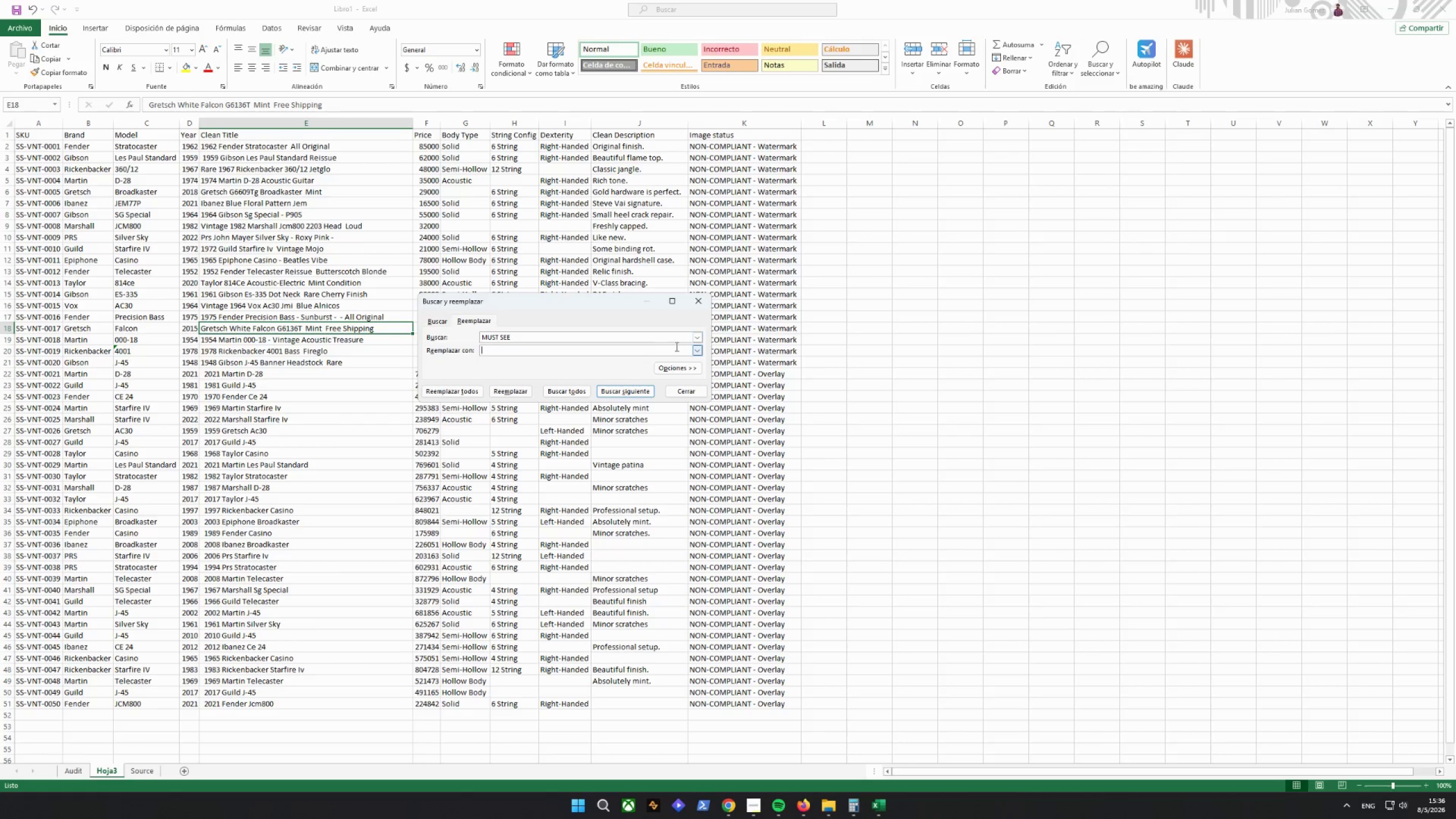 
left_click_drag(start_coordinate=[586, 342], to_coordinate=[413, 338])
 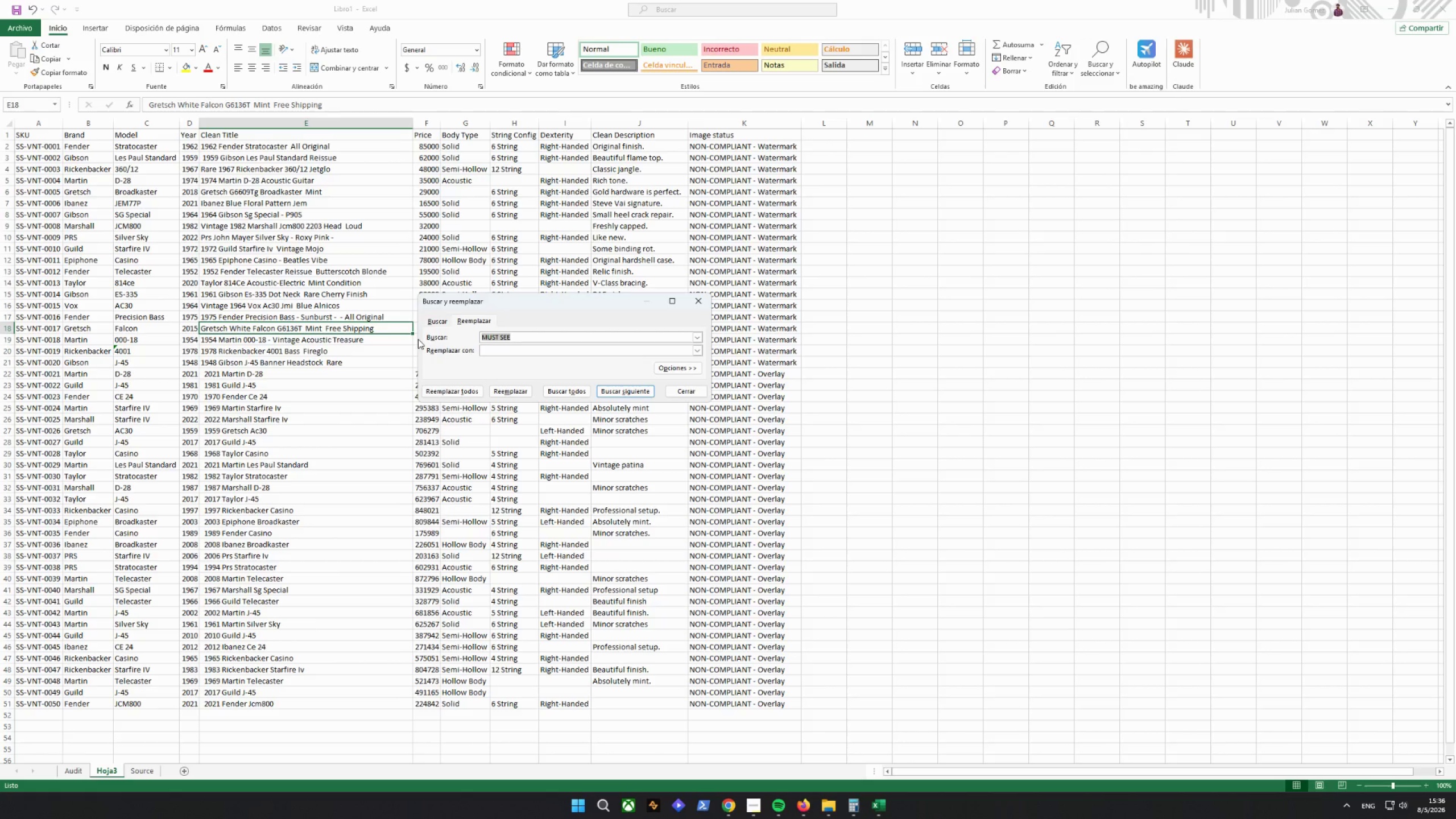 
type(MI)
key(Backspace)
type(int Frre)
key(Backspace)
key(Backspace)
type(ee A)
key(Backspace)
type(shipping)
 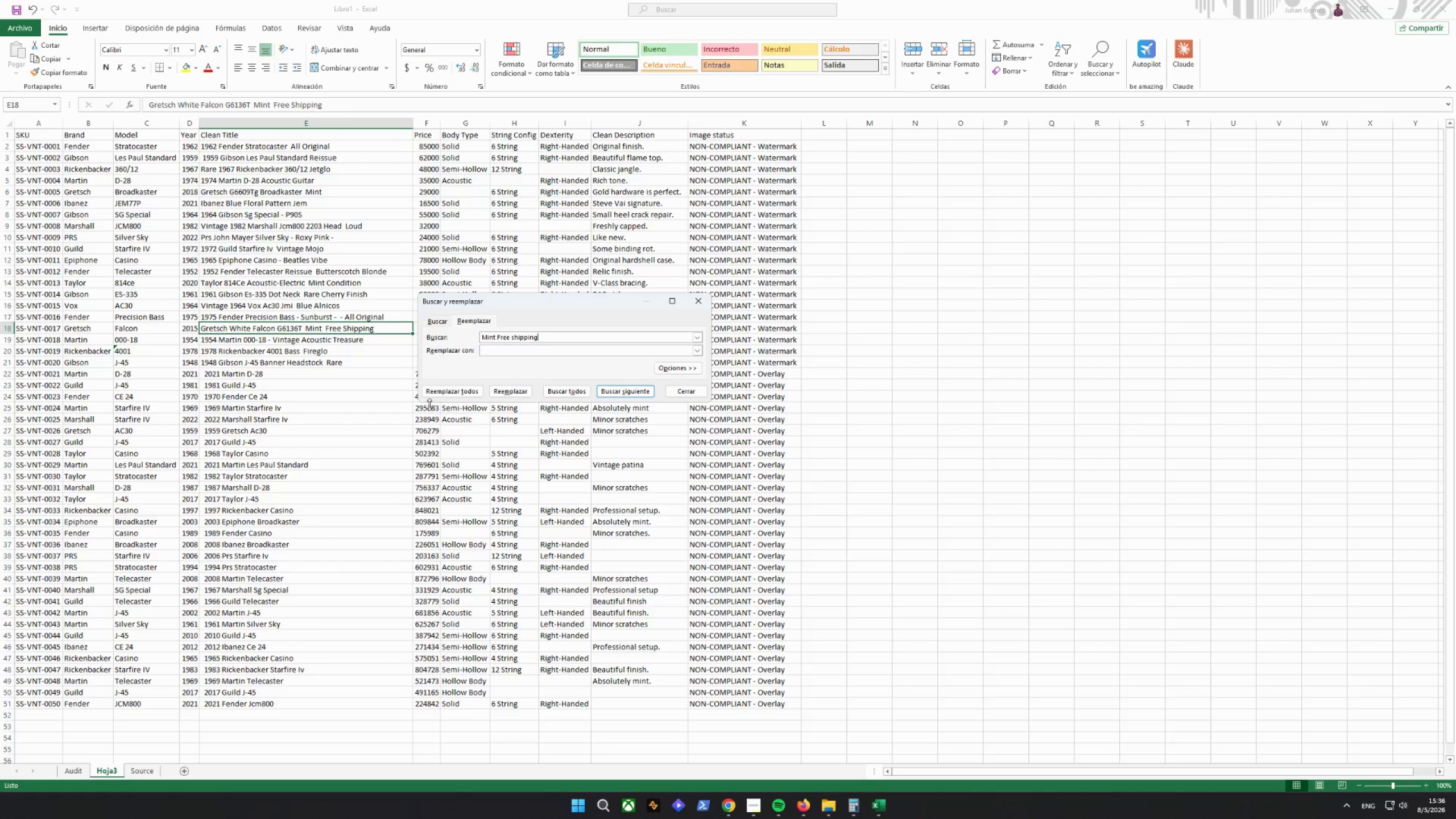 
left_click_drag(start_coordinate=[453, 395], to_coordinate=[457, 396])
 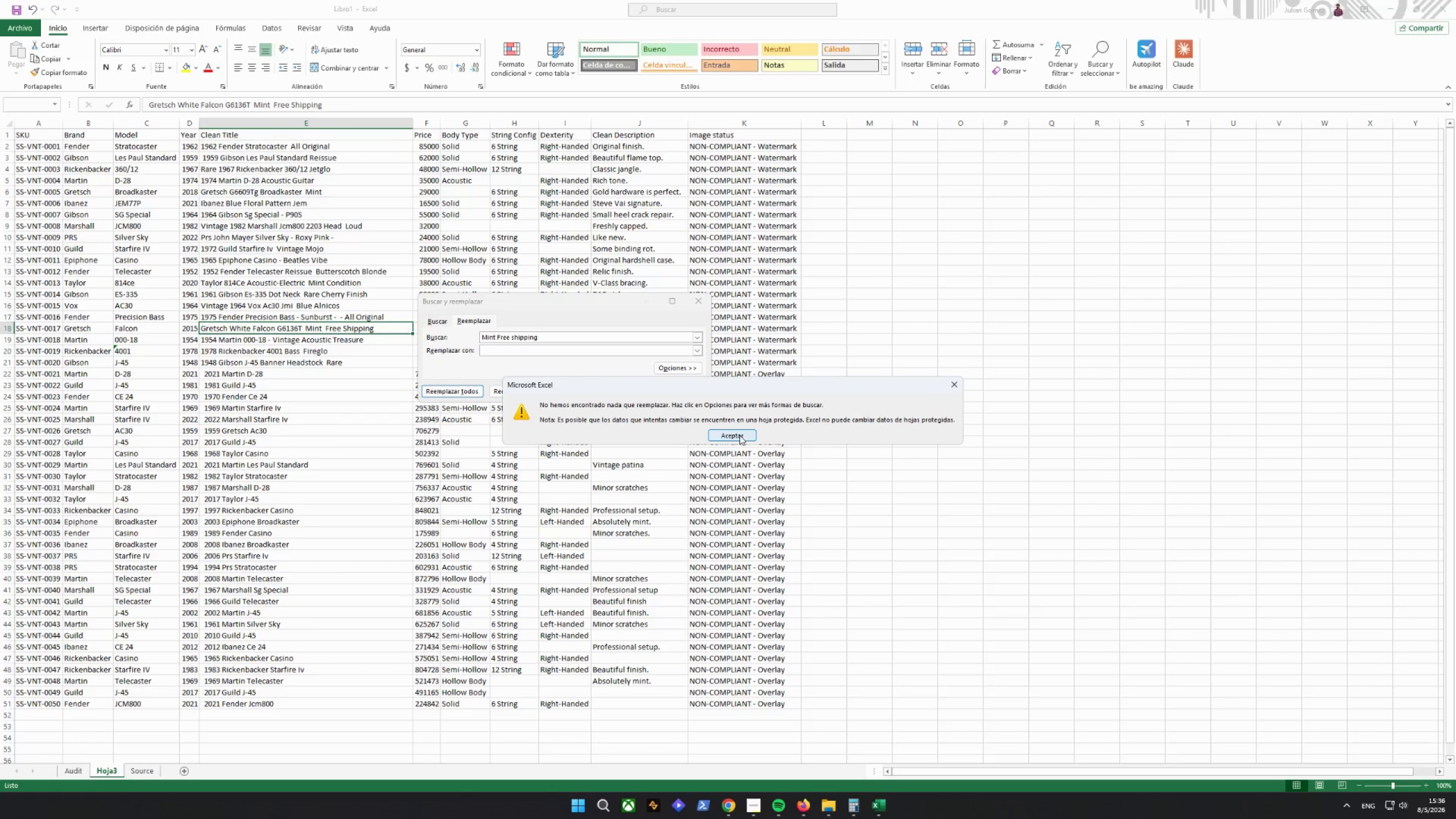 
double_click([739, 435])
 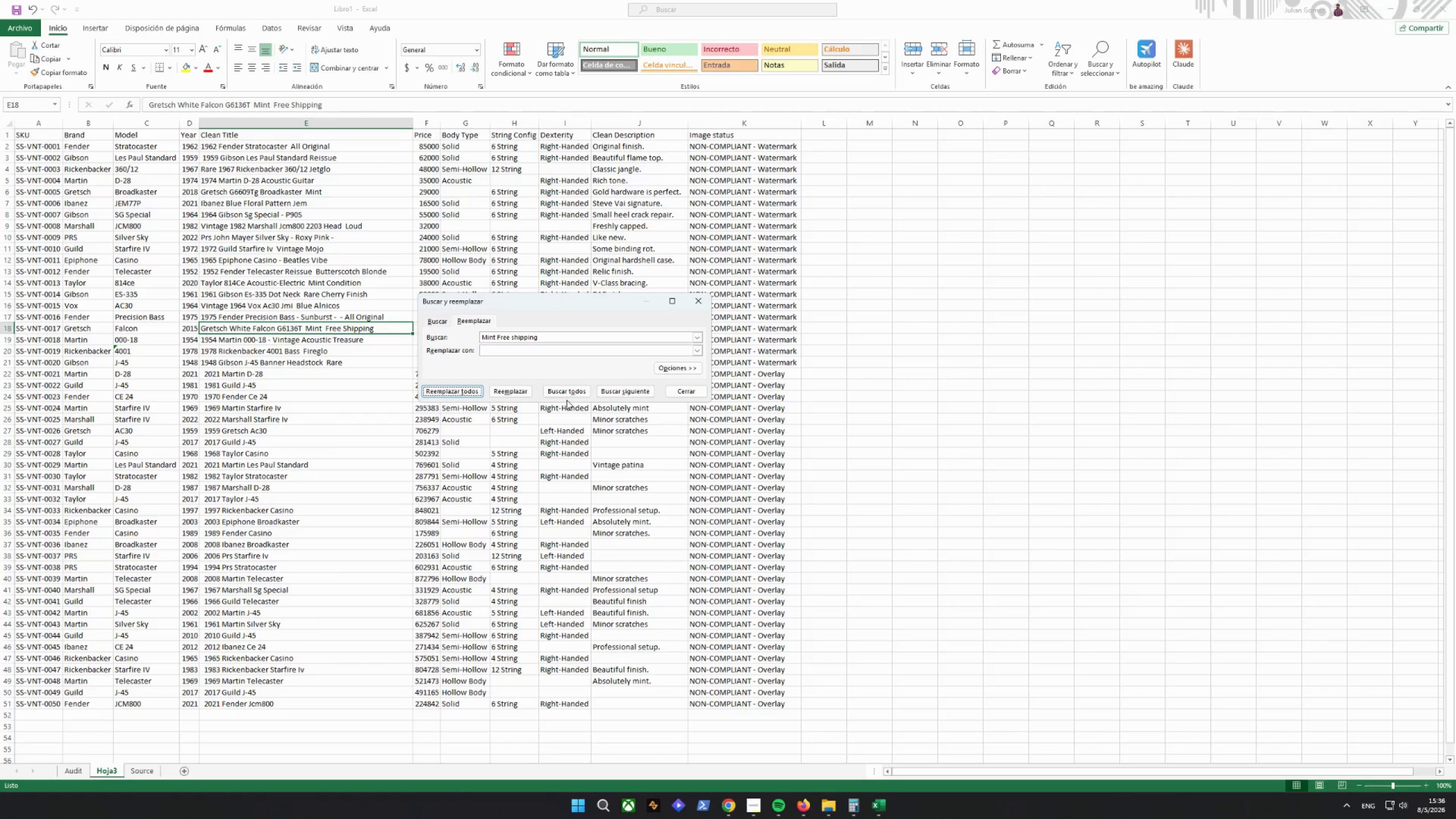 
key(Space)
 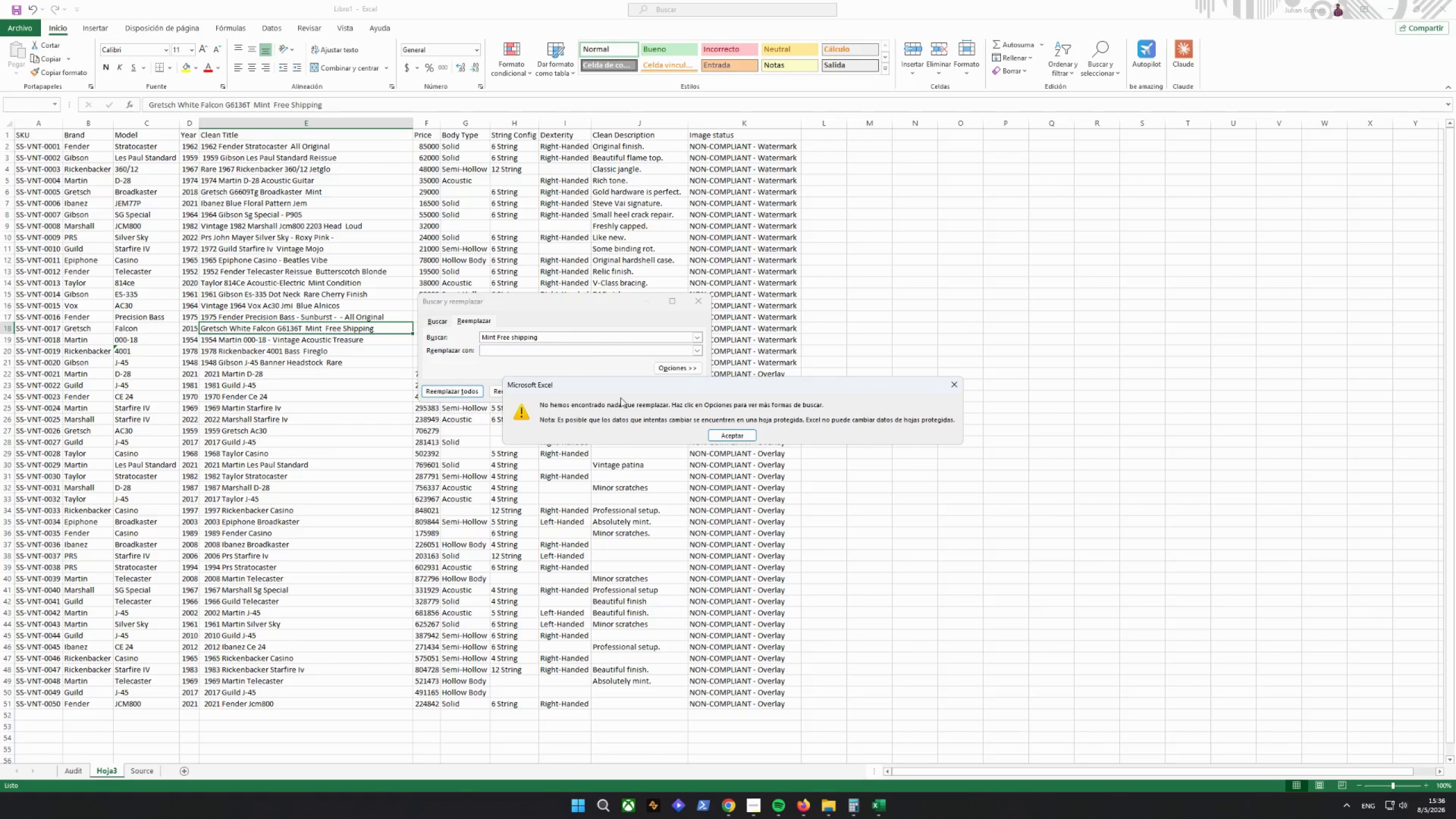 
left_click_drag(start_coordinate=[690, 428], to_coordinate=[698, 428])
 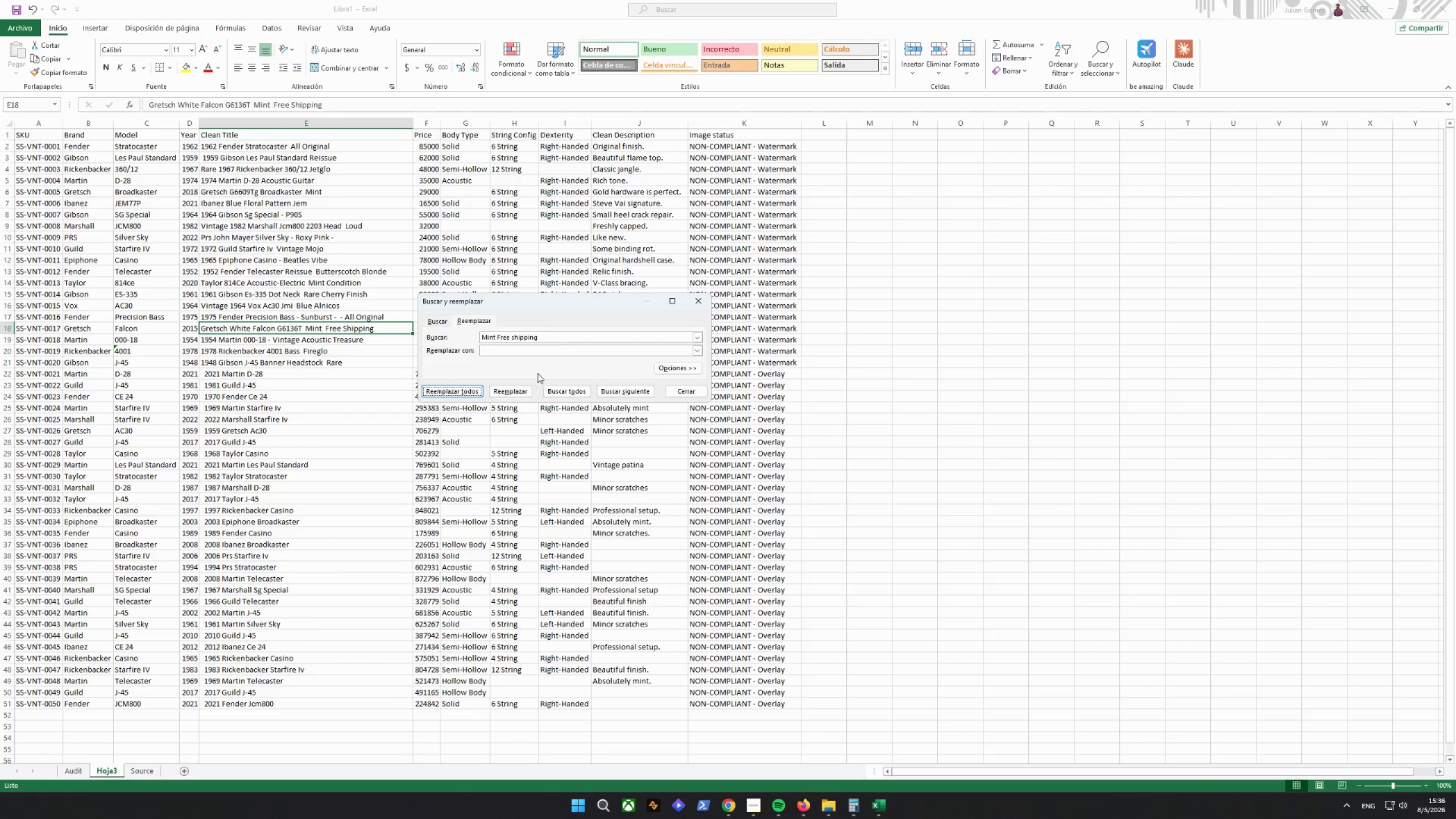 
key(Space)
 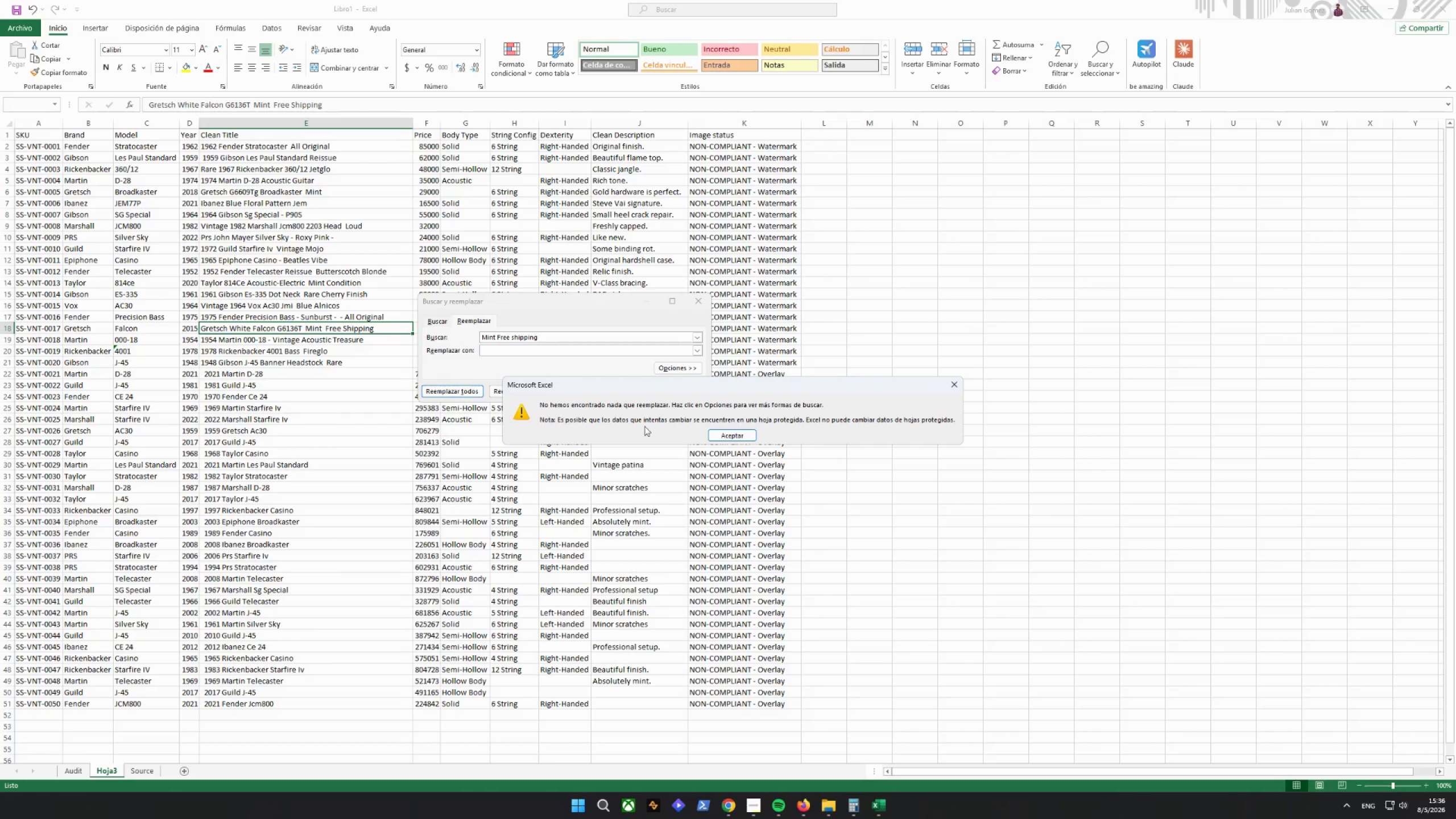 
left_click([733, 433])
 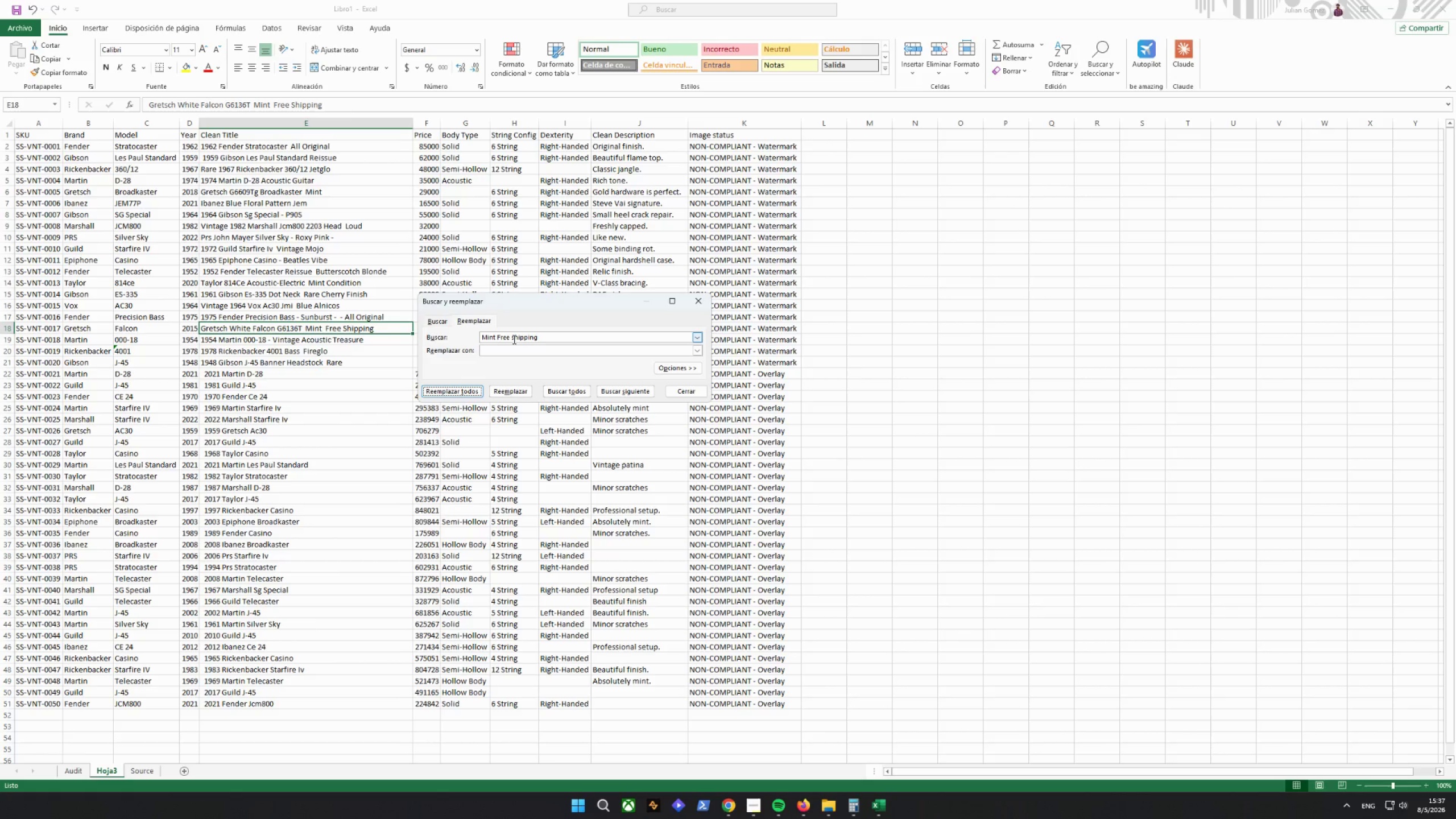 
left_click([513, 339])
 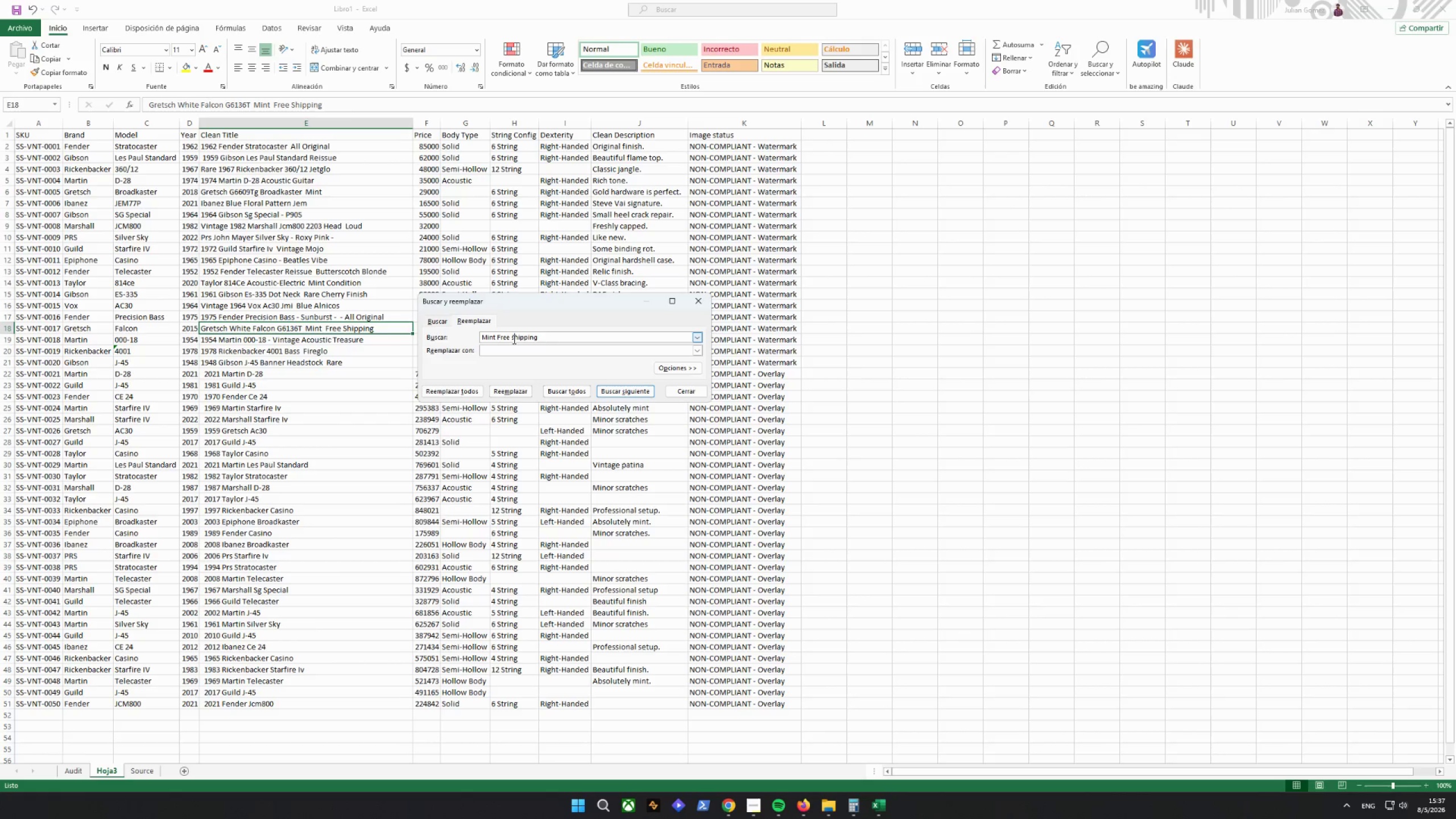 
hold_key(key=W, duration=1.28)
 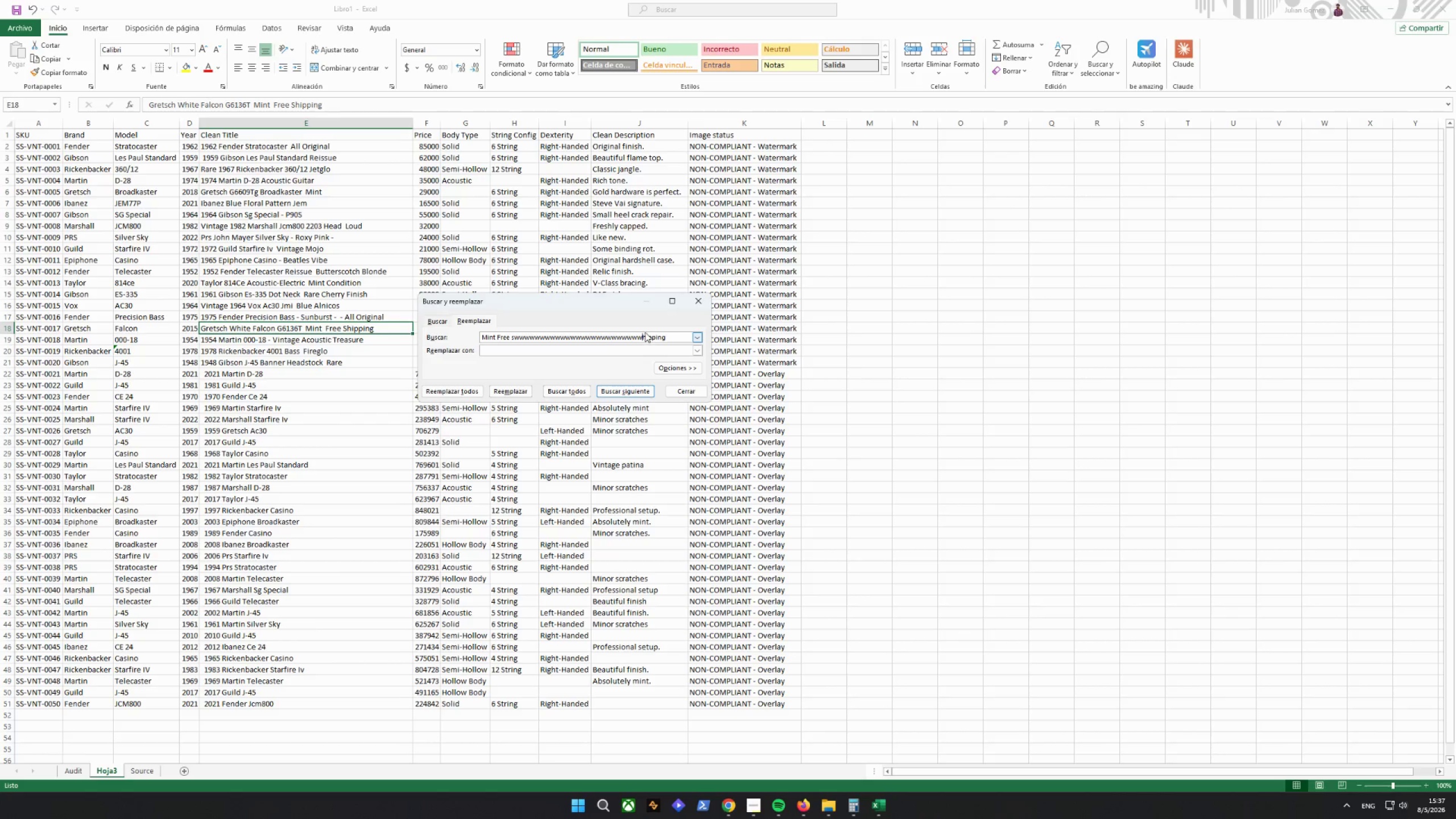 
hold_key(key=Backspace, duration=1.26)
 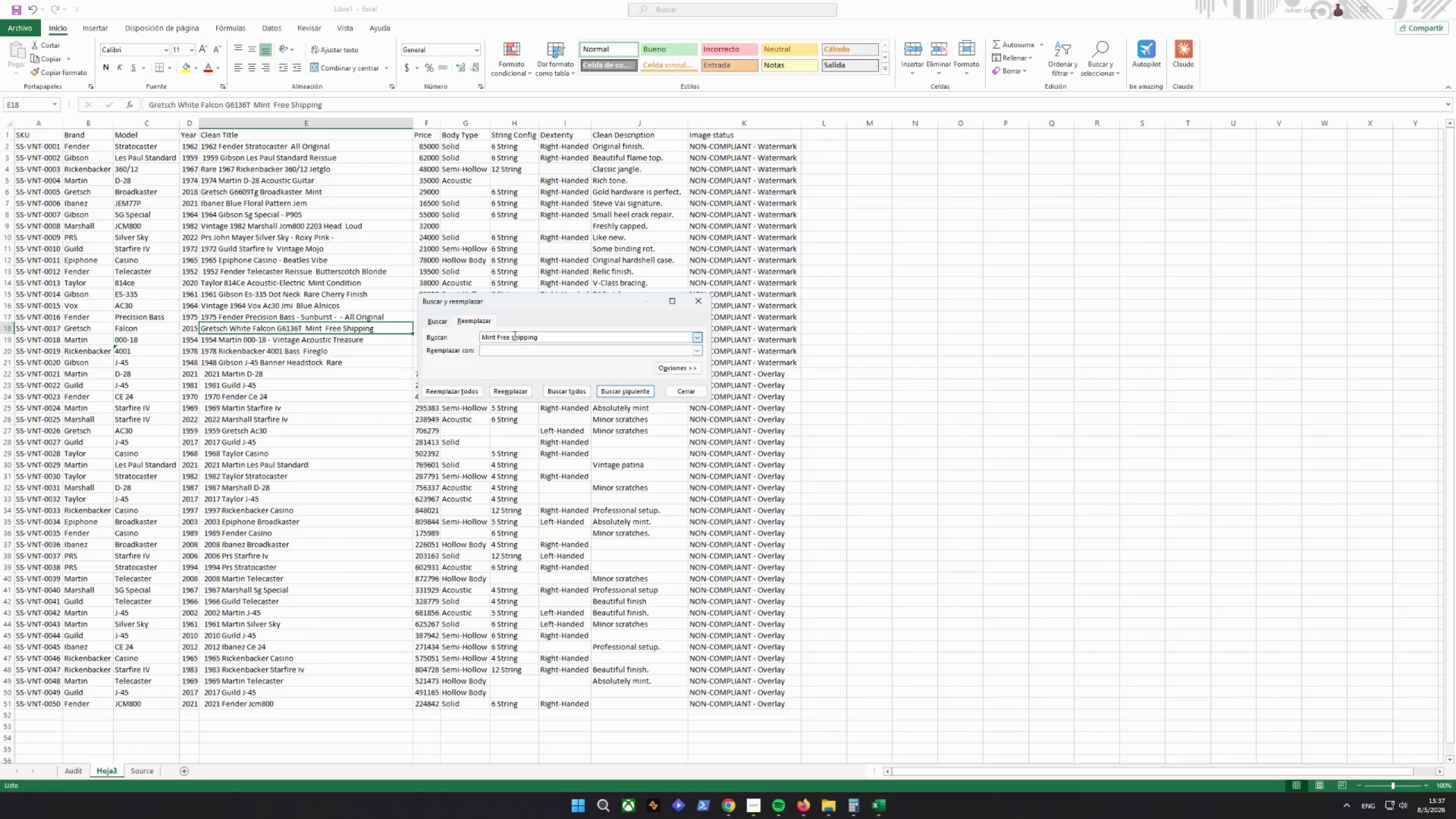 
left_click([511, 337])
 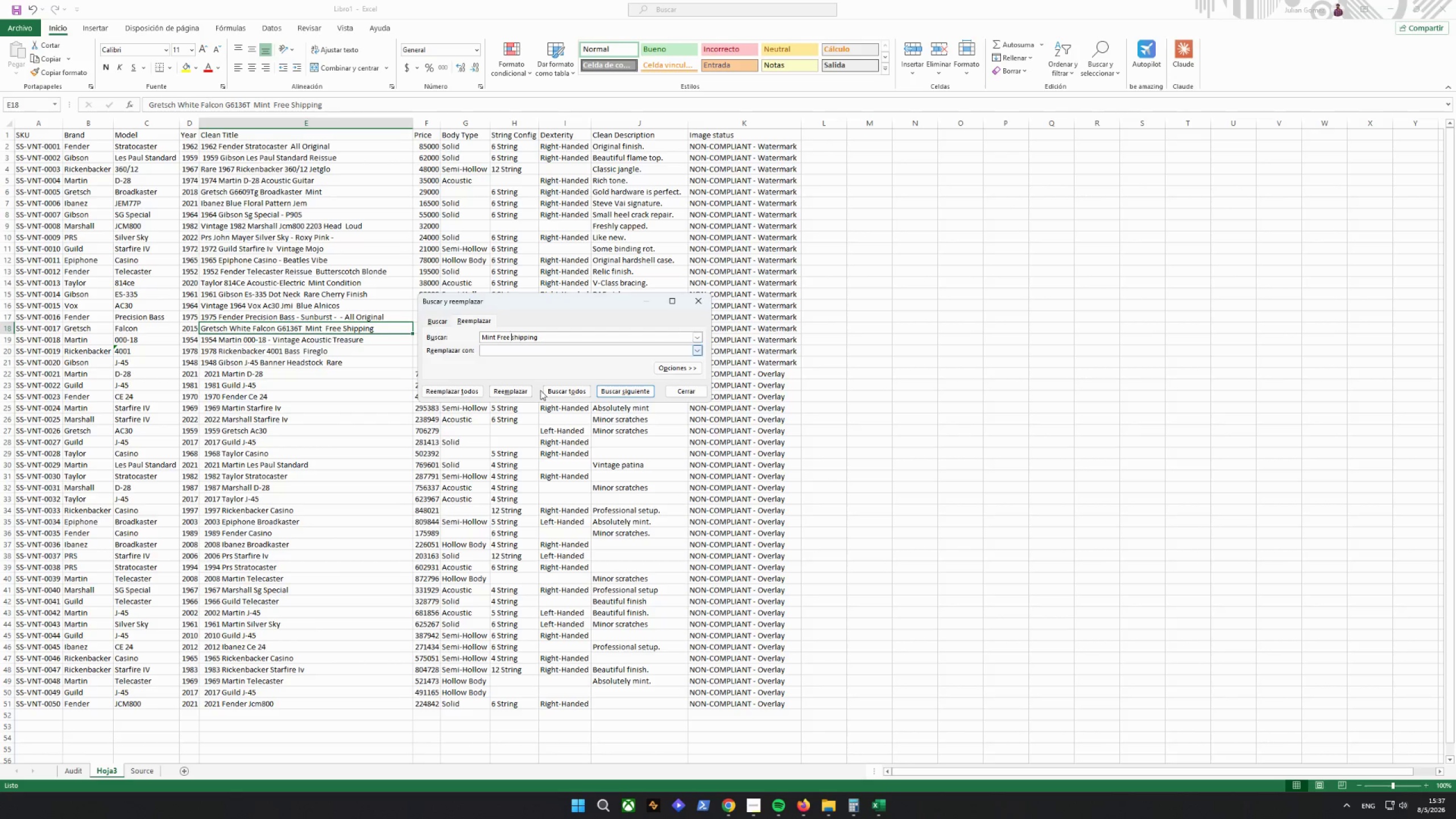 
key(Space)
 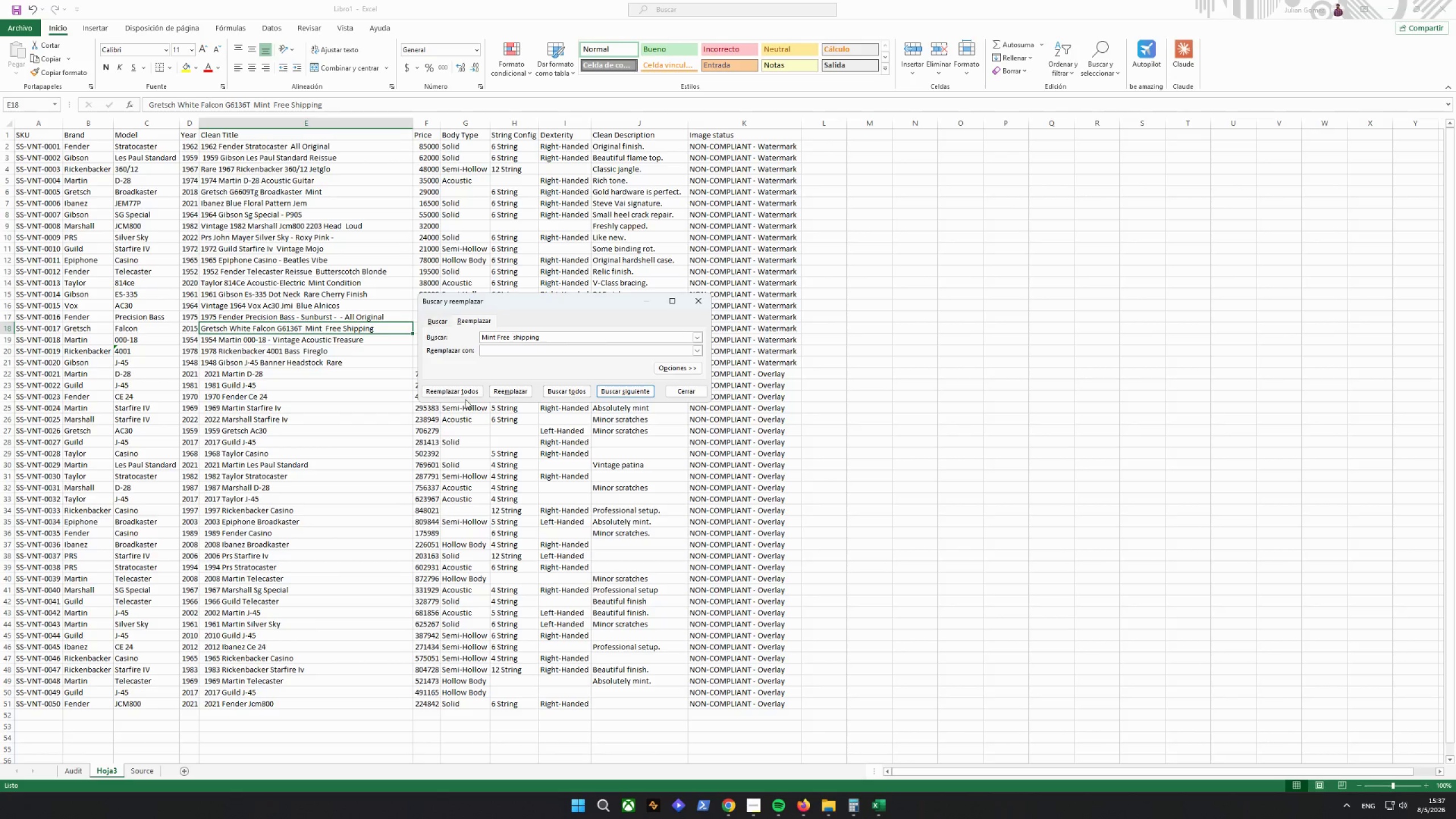 
left_click([464, 396])
 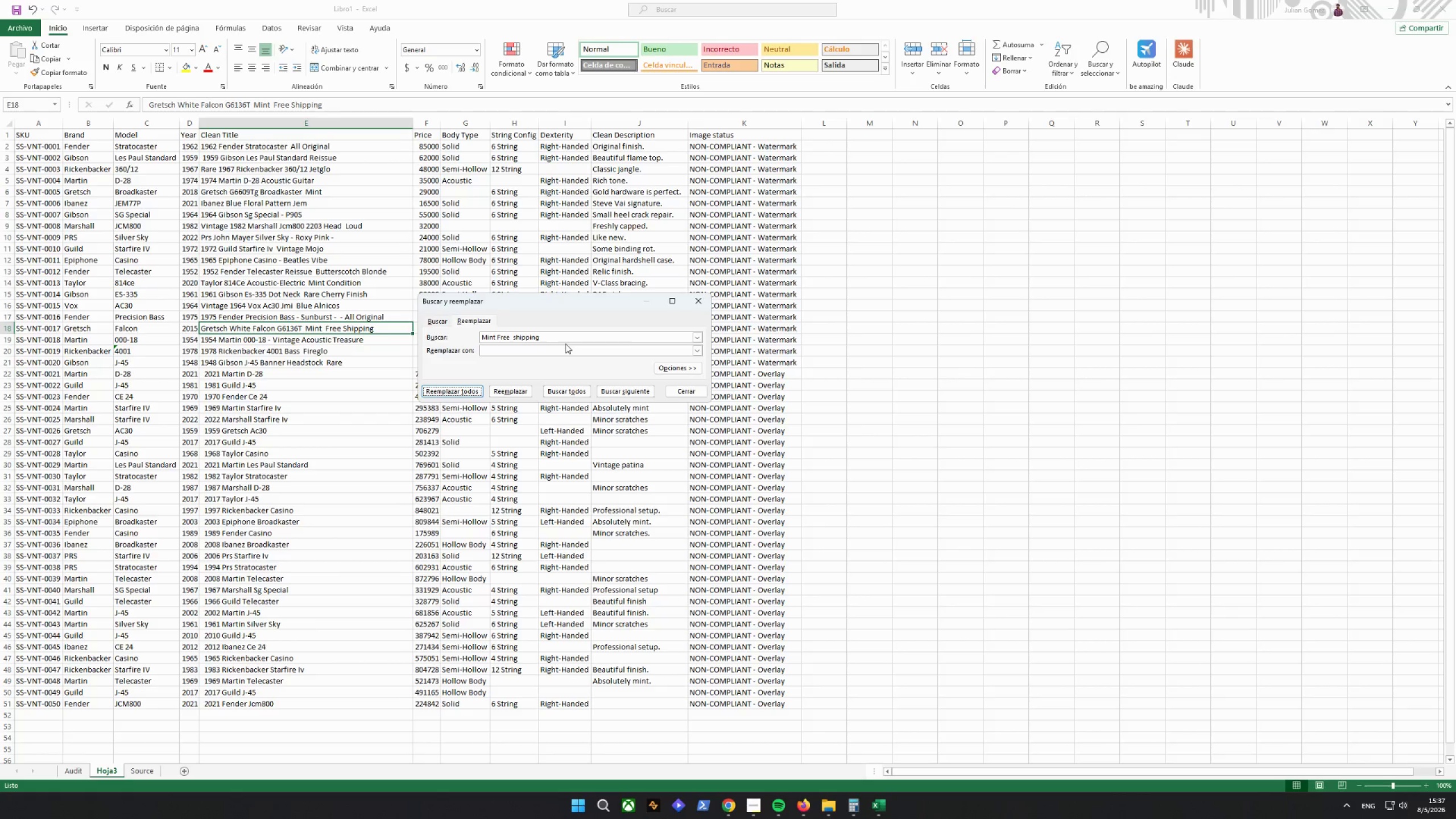 
left_click([515, 340])
 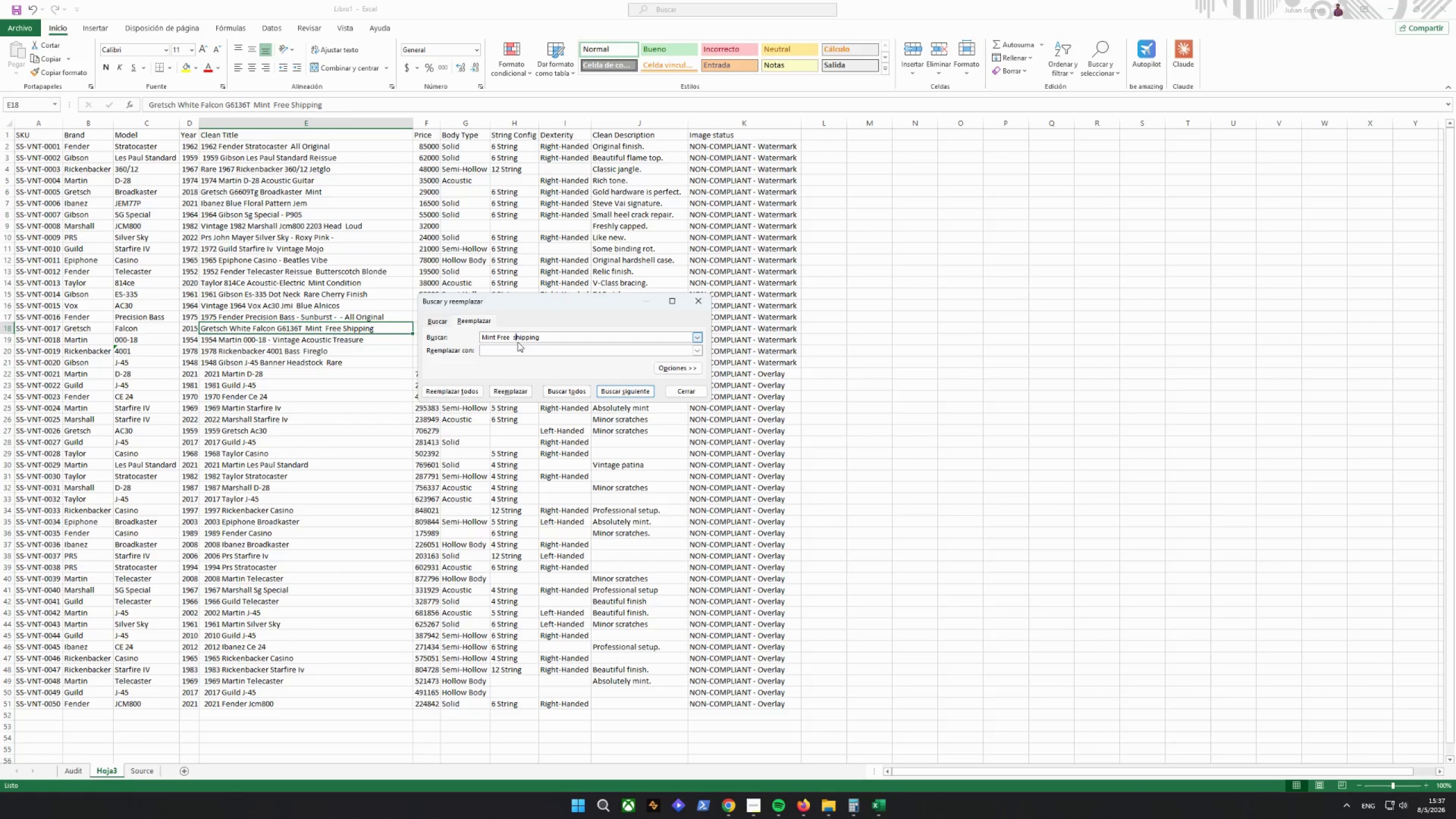 
left_click([513, 337])
 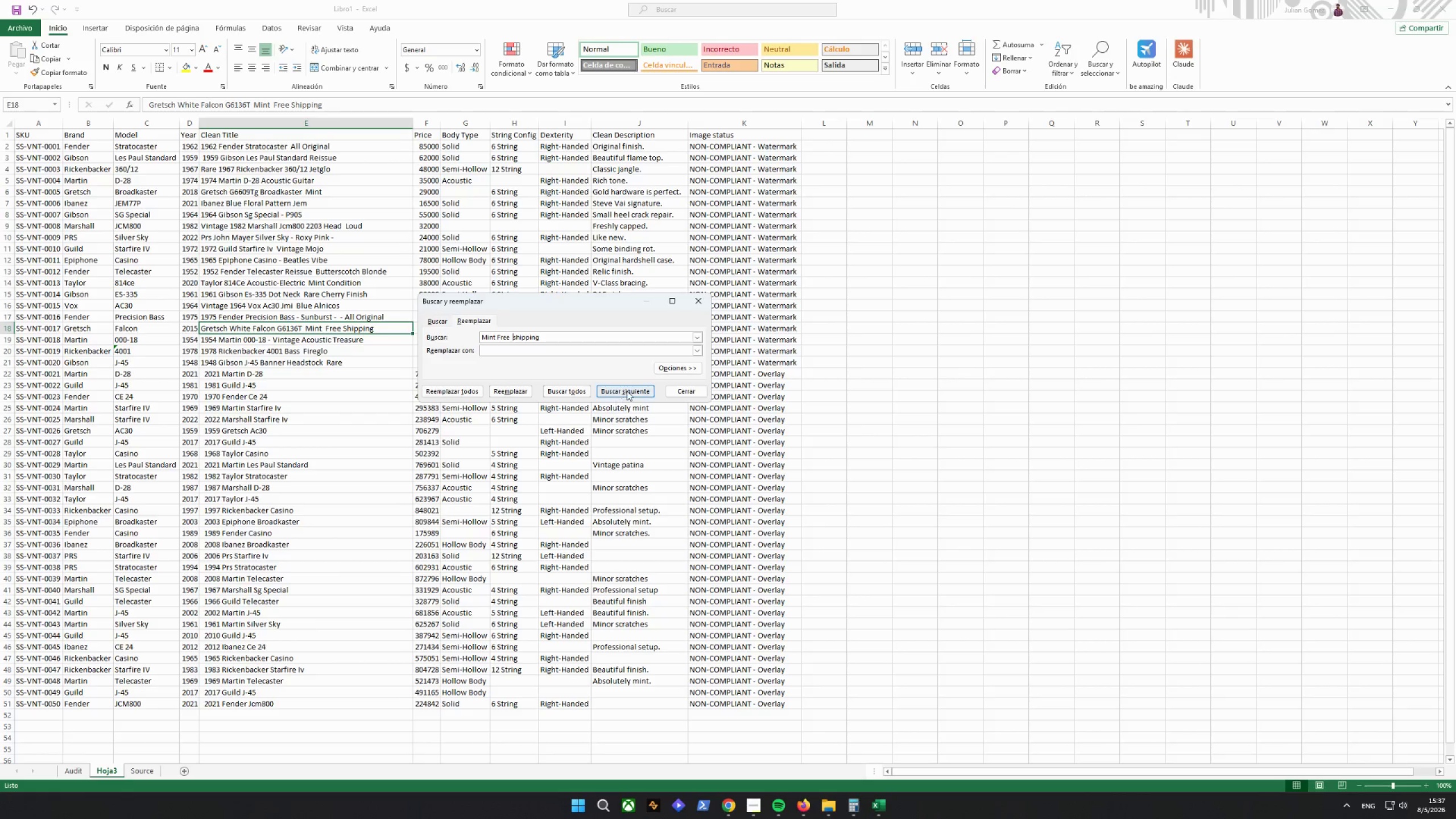 
key(Backspace)
 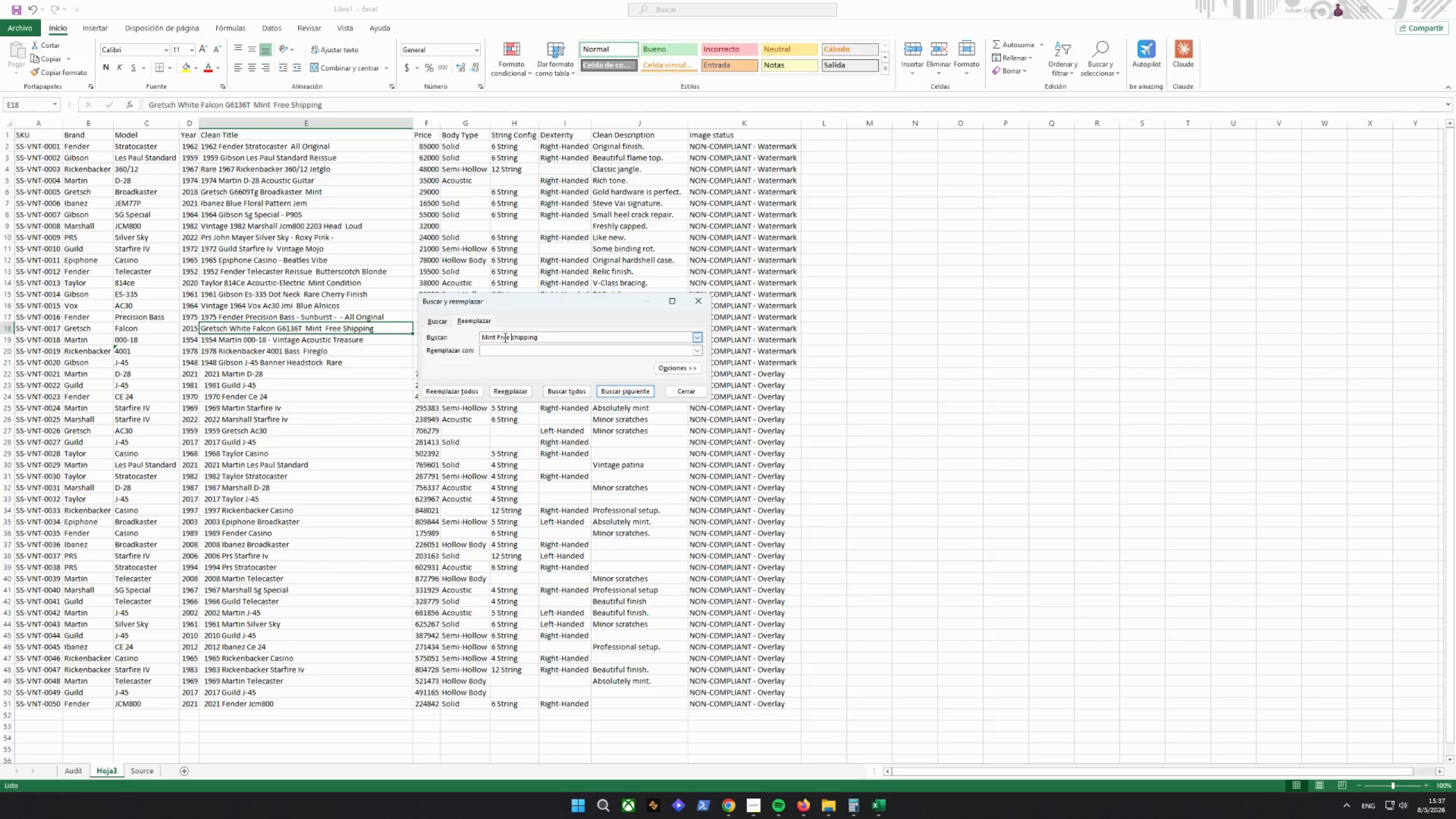 
left_click([497, 334])
 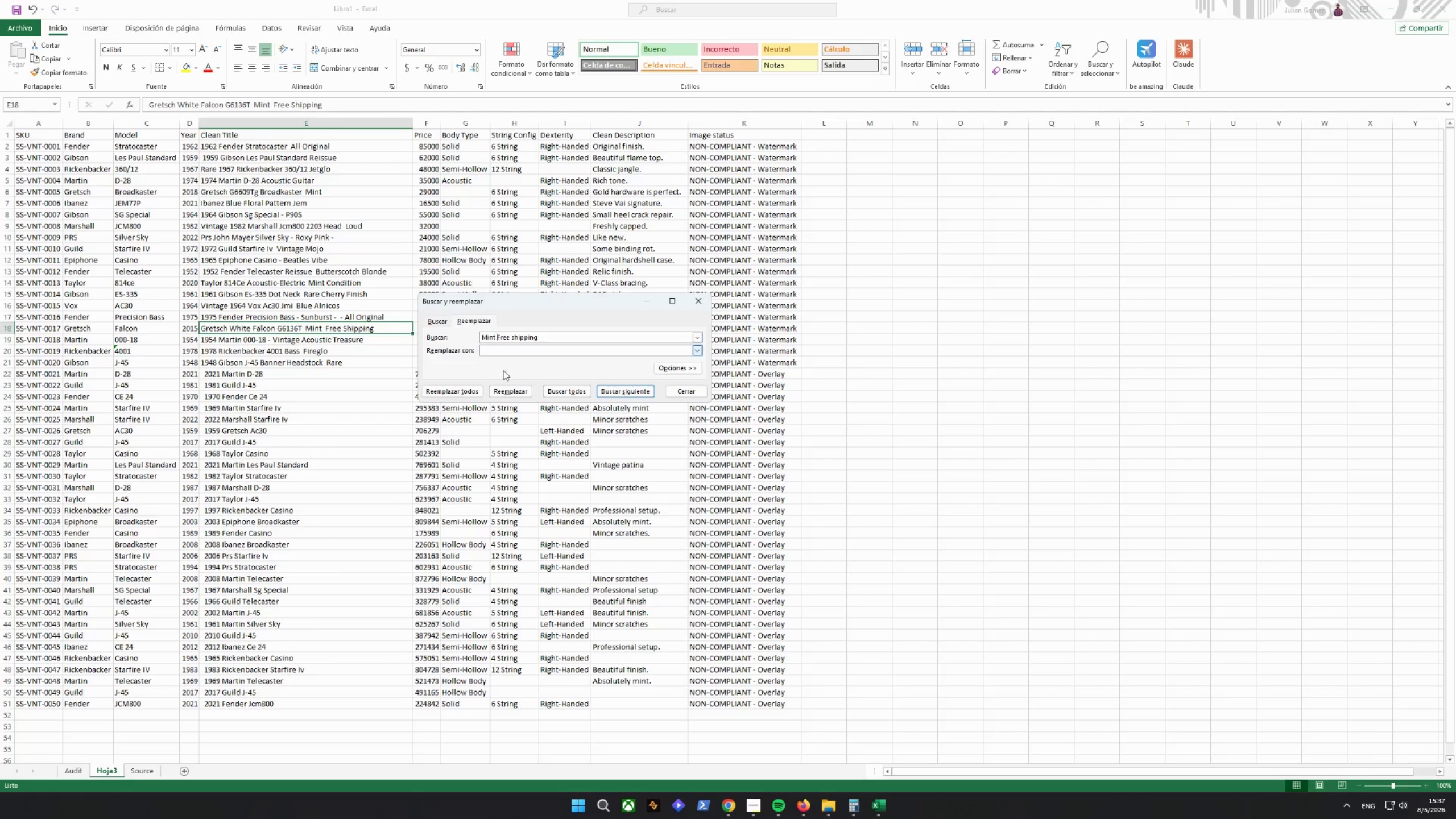 
key(Space)
 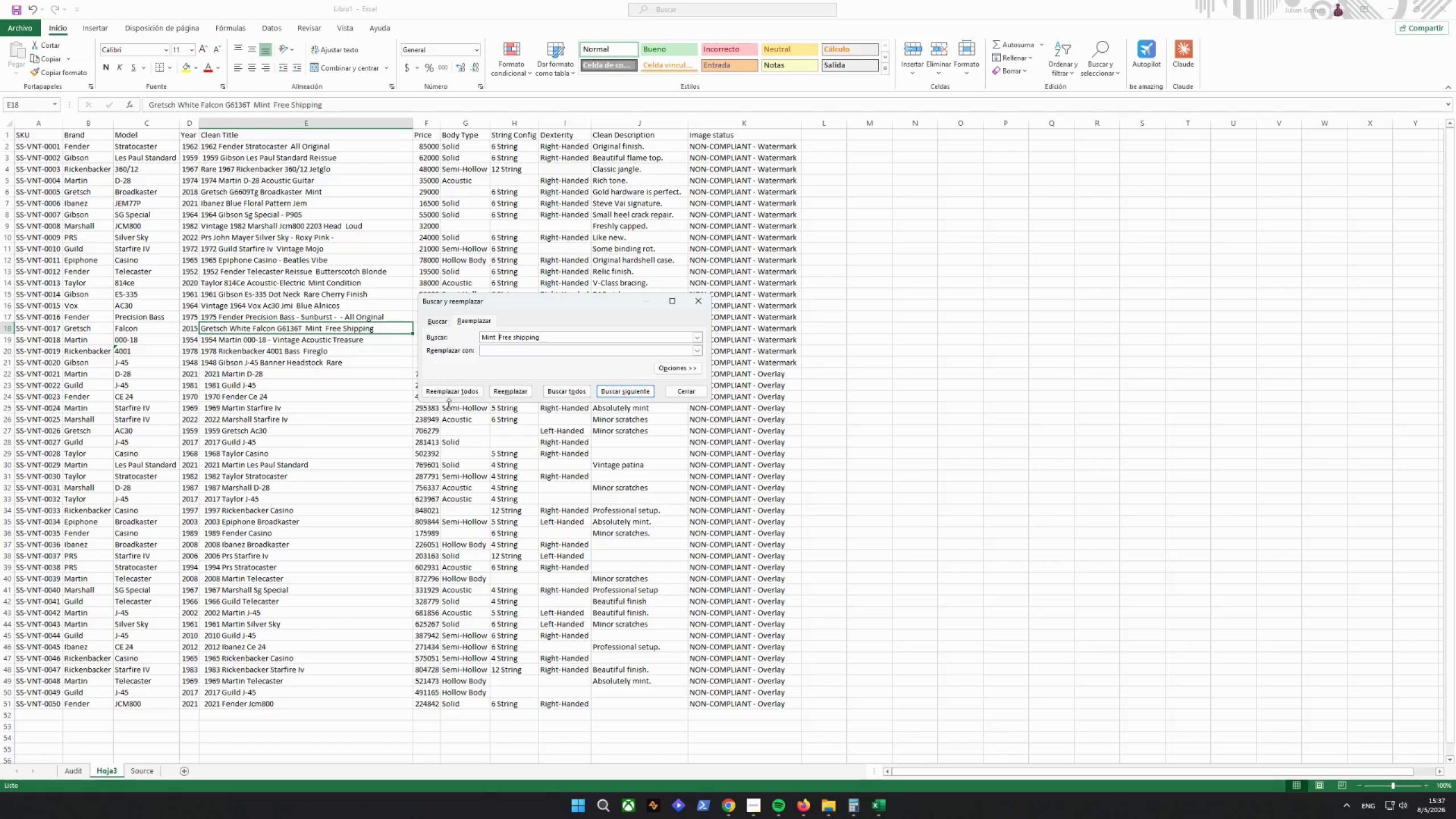 
left_click([445, 400])
 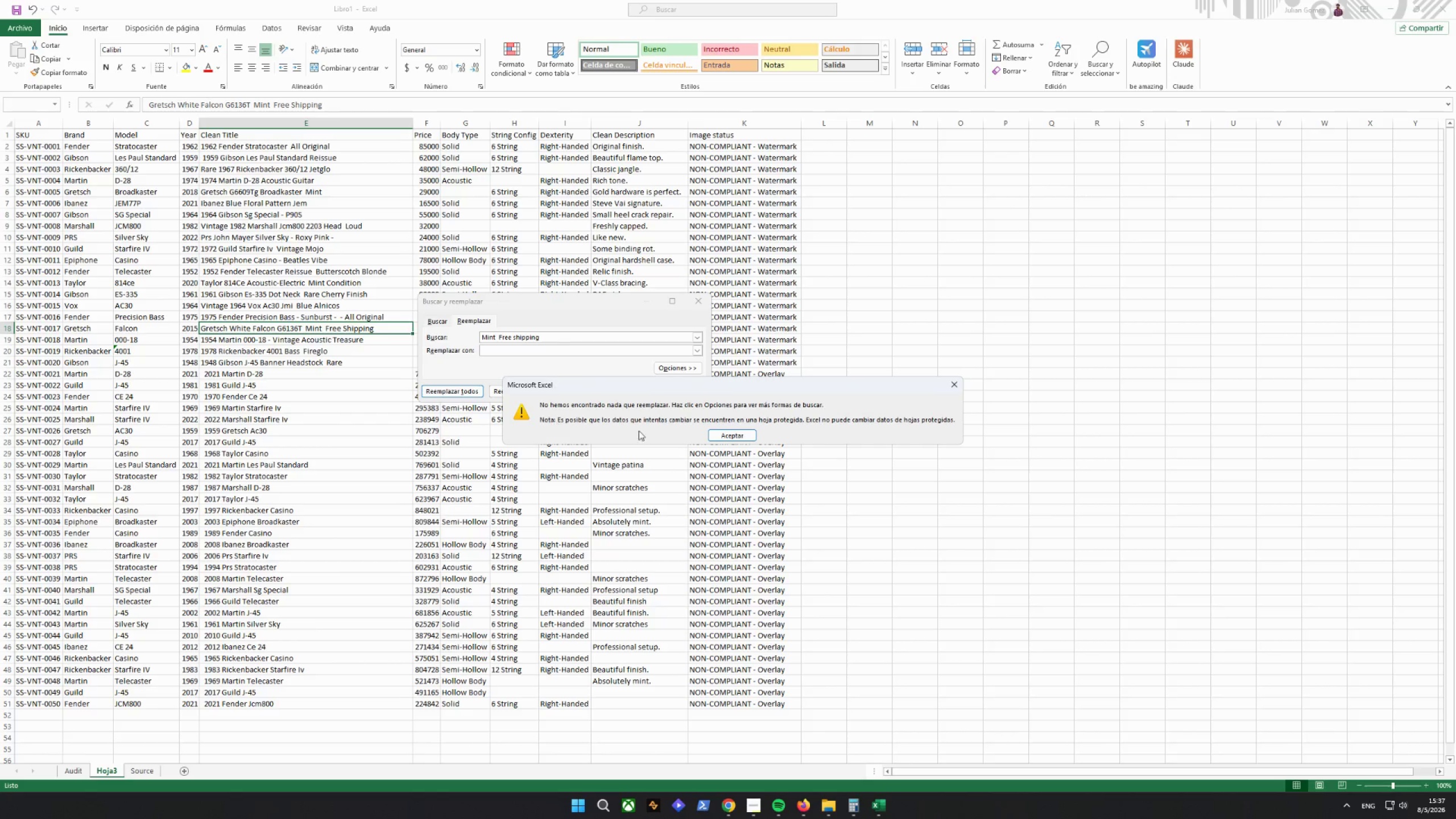 
left_click_drag(start_coordinate=[714, 434], to_coordinate=[737, 437])
 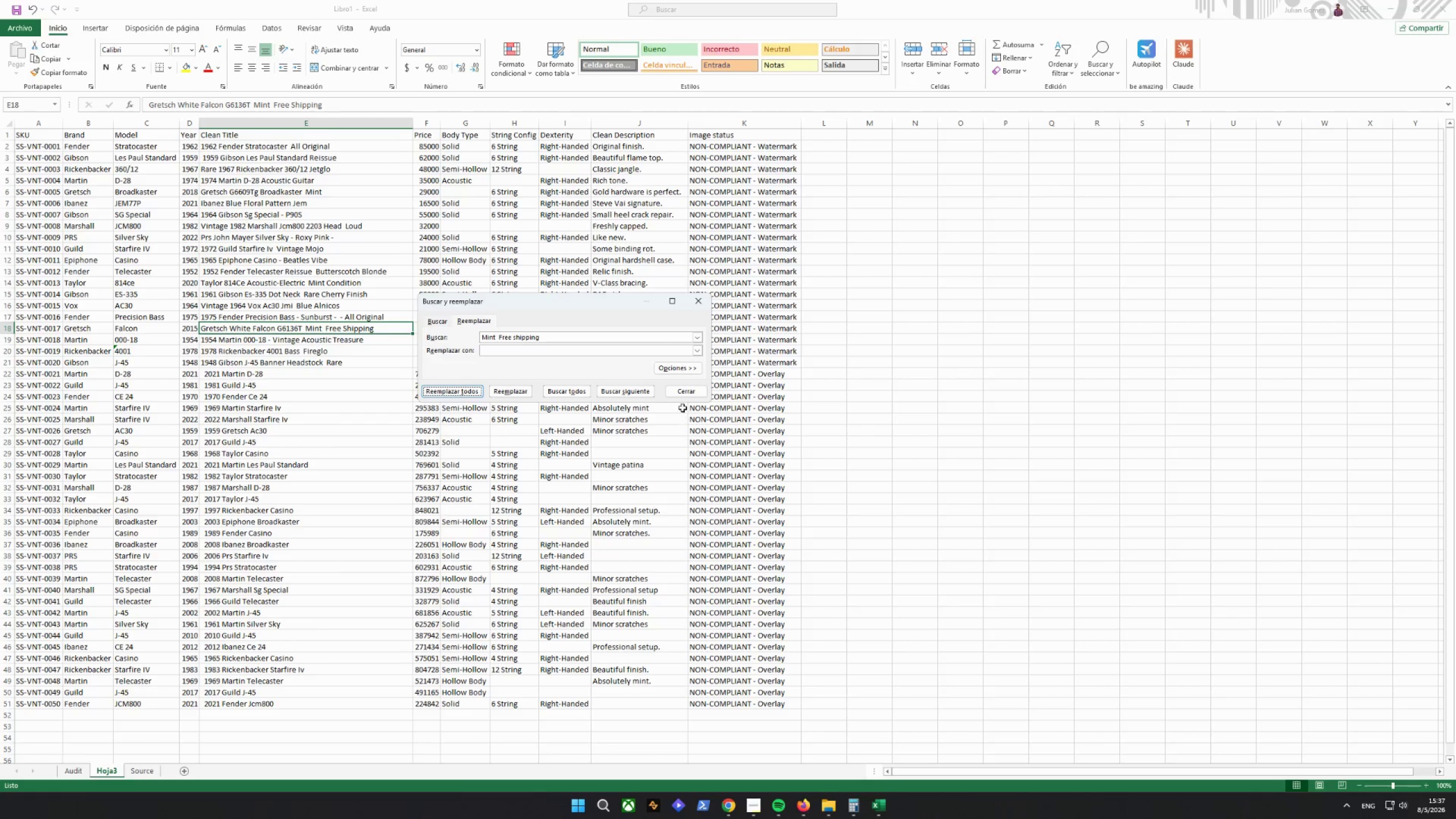 
left_click([682, 396])
 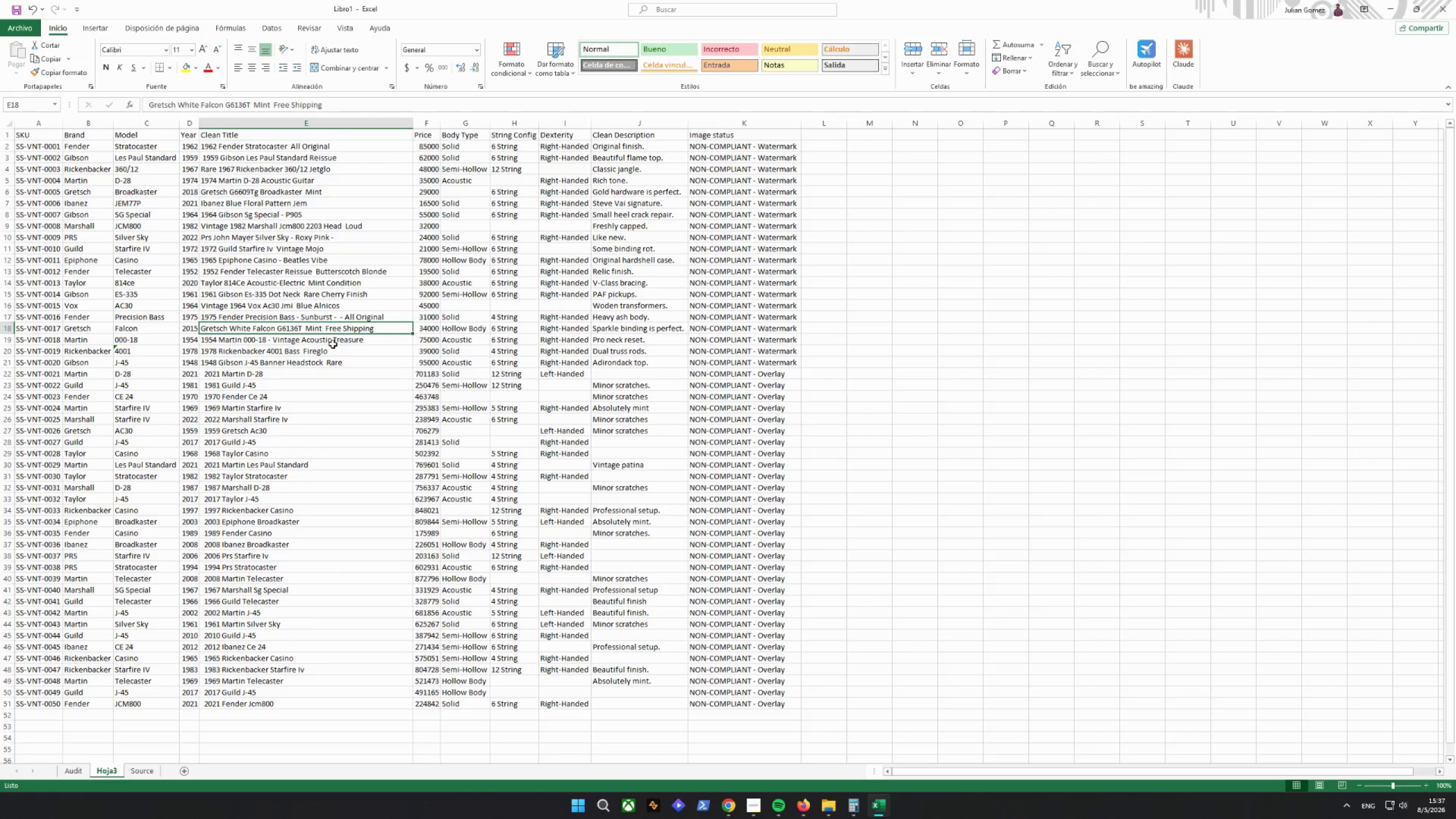 
left_click([334, 333])
 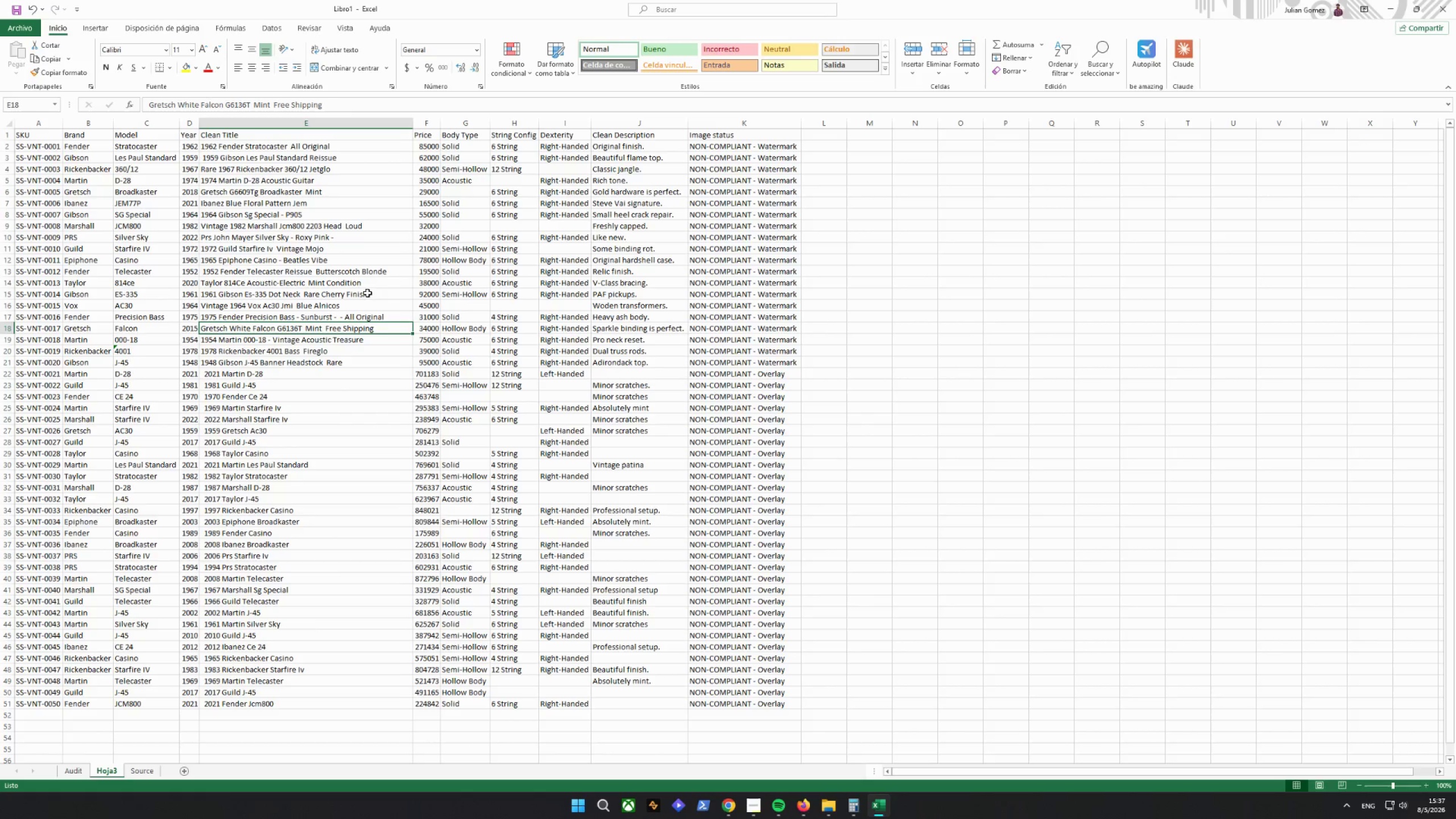 
left_click_drag(start_coordinate=[353, 103], to_coordinate=[250, 109])
 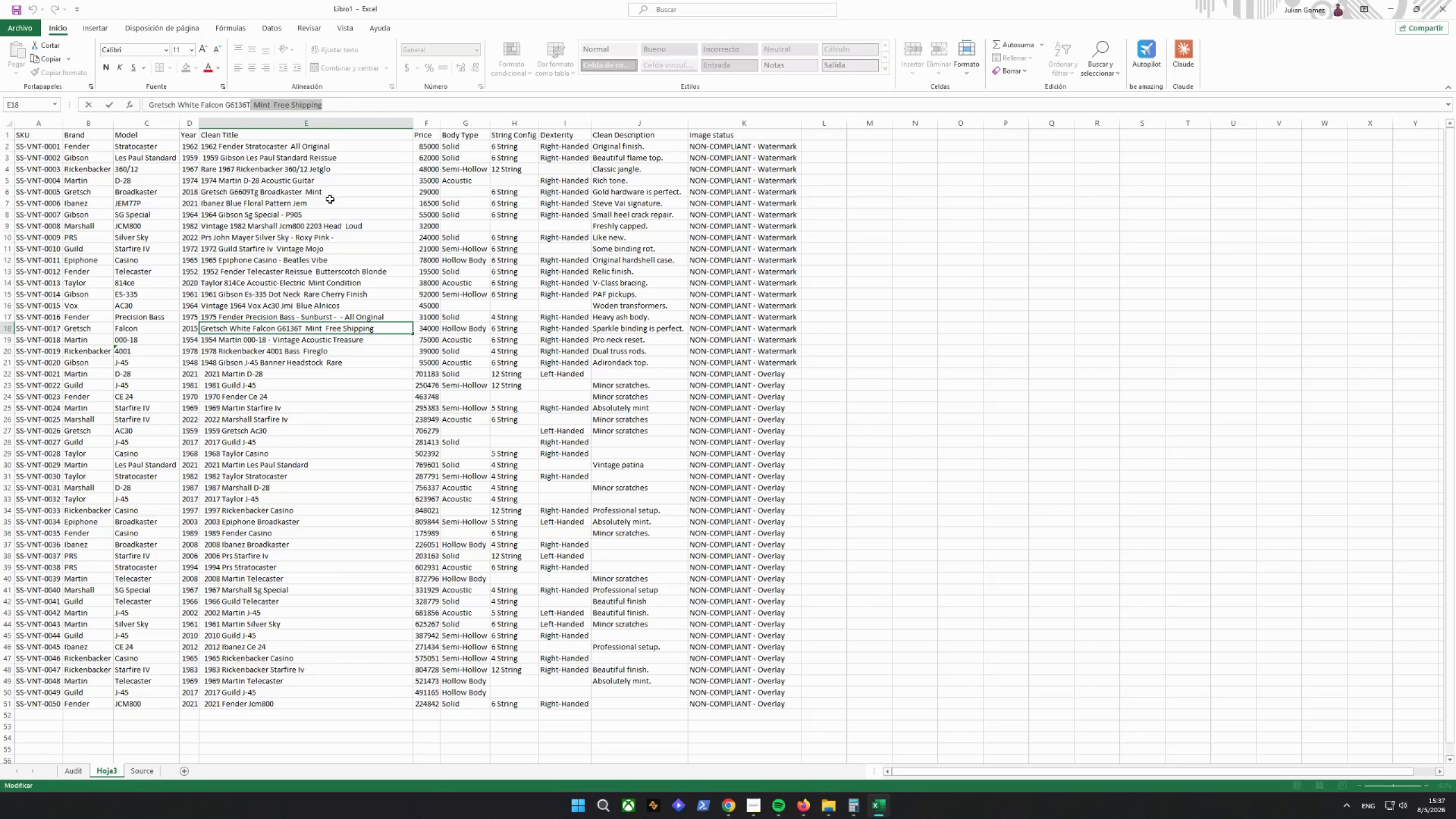 
key(Backspace)
 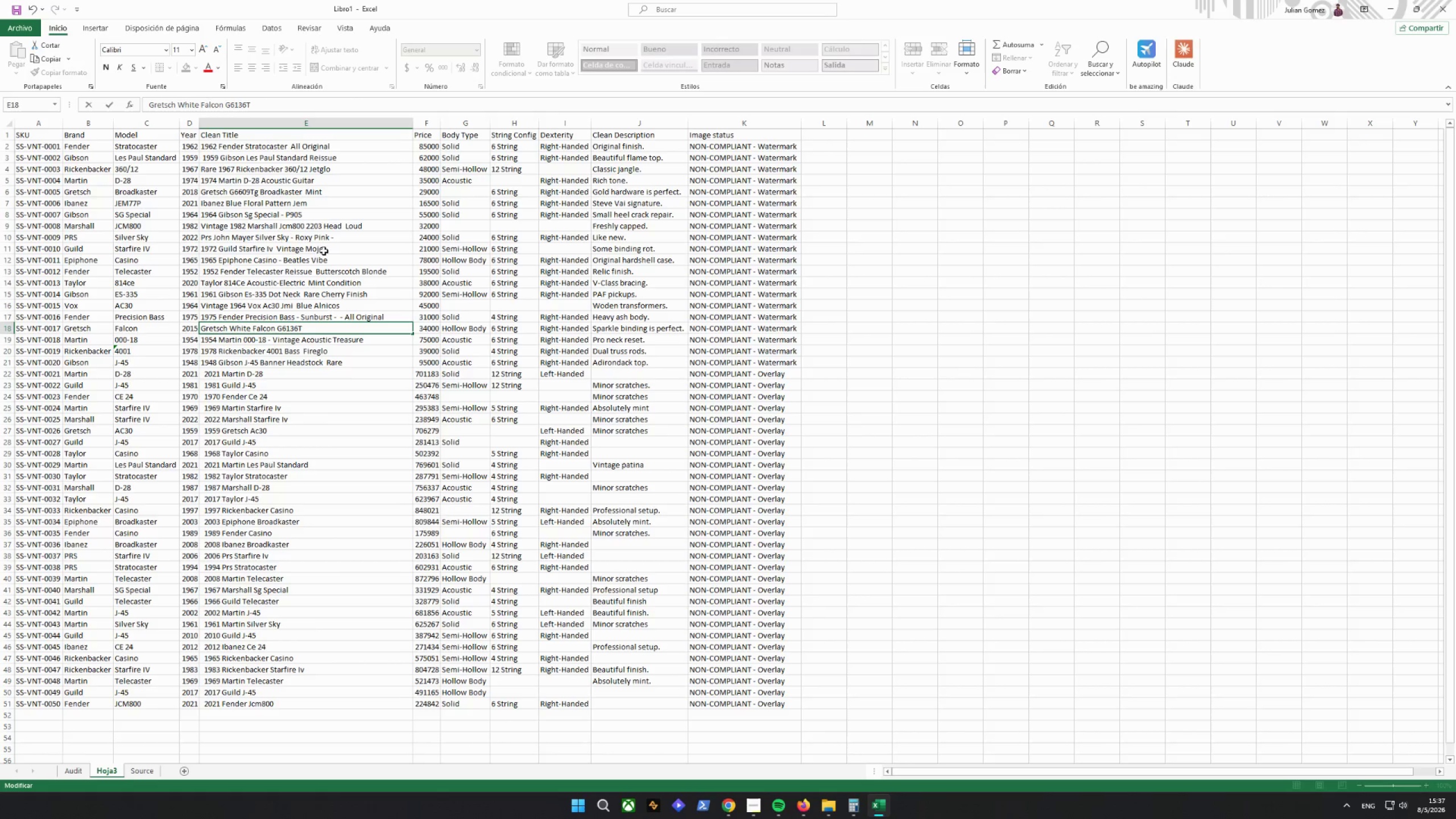 
left_click([344, 373])
 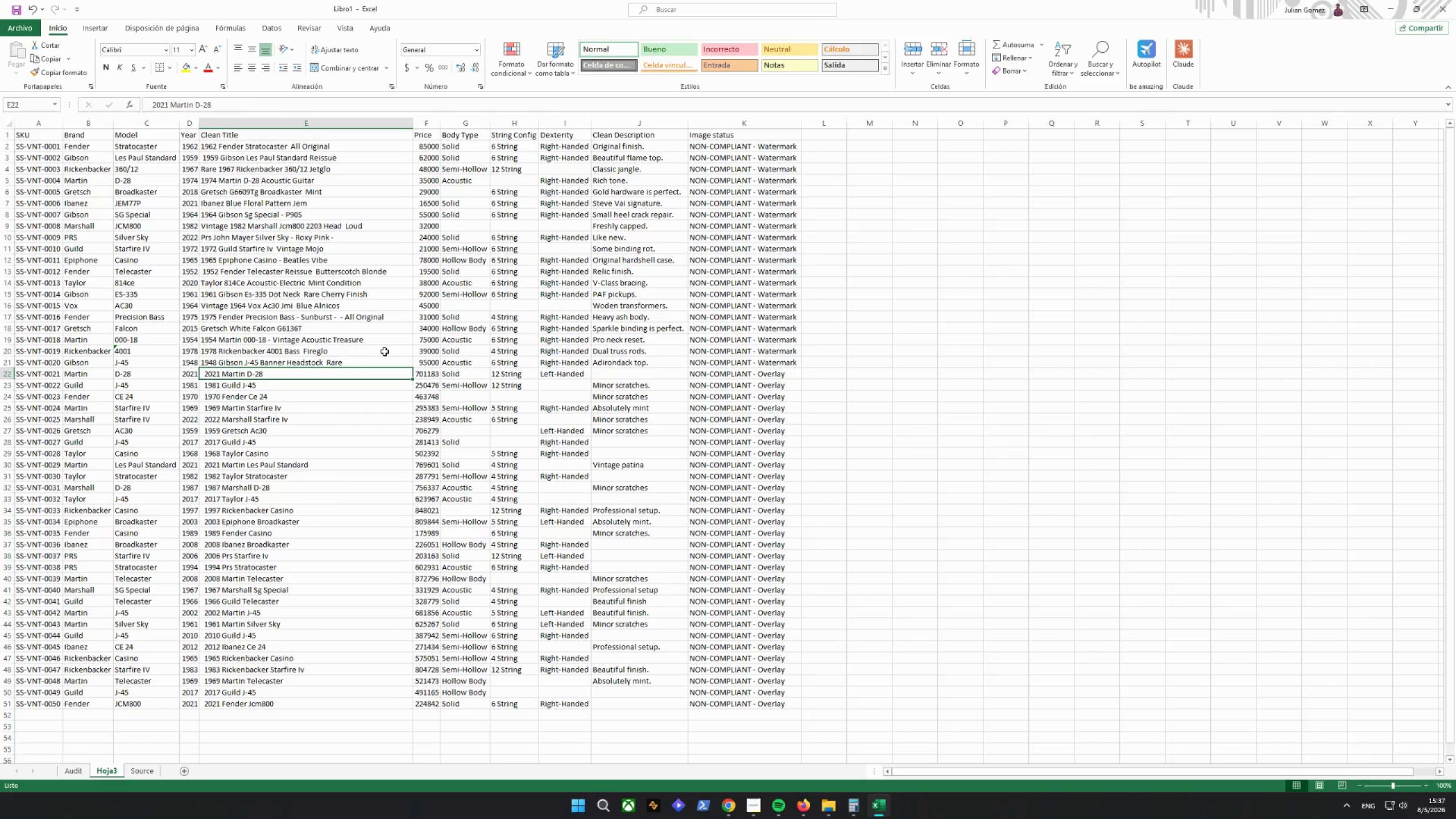 
left_click([365, 315])
 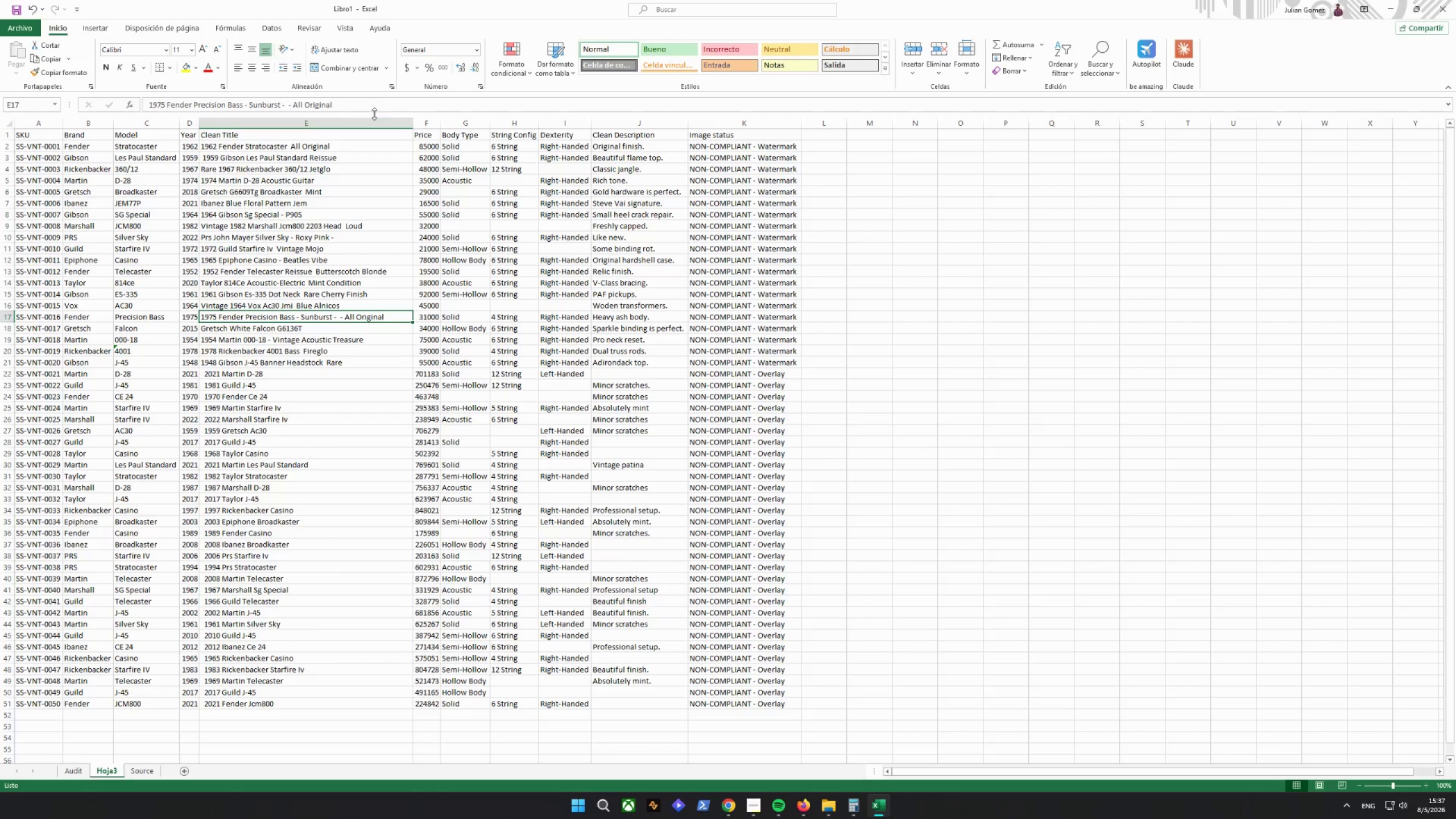 
left_click_drag(start_coordinate=[377, 109], to_coordinate=[280, 110])
 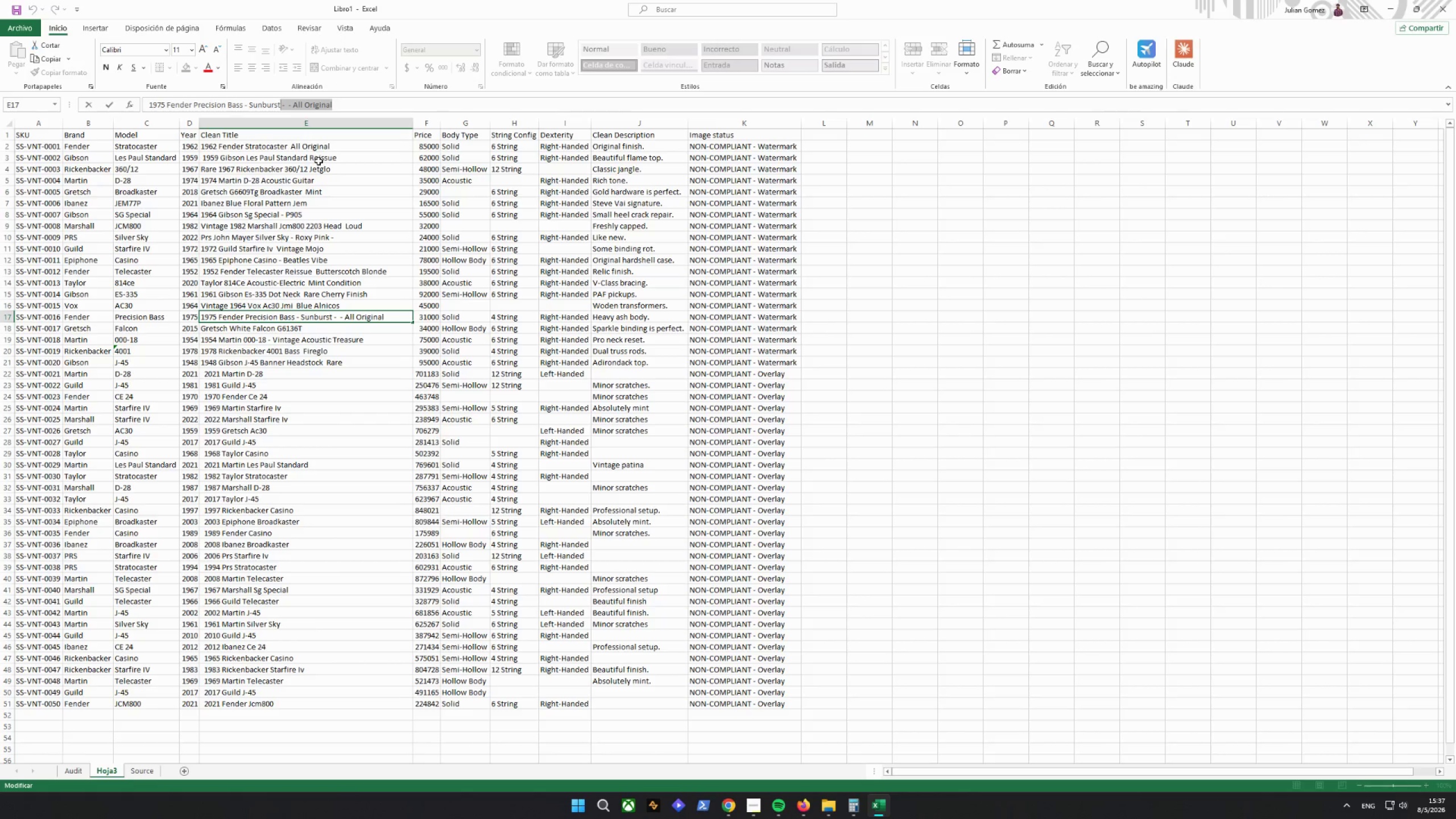 
key(Backspace)
 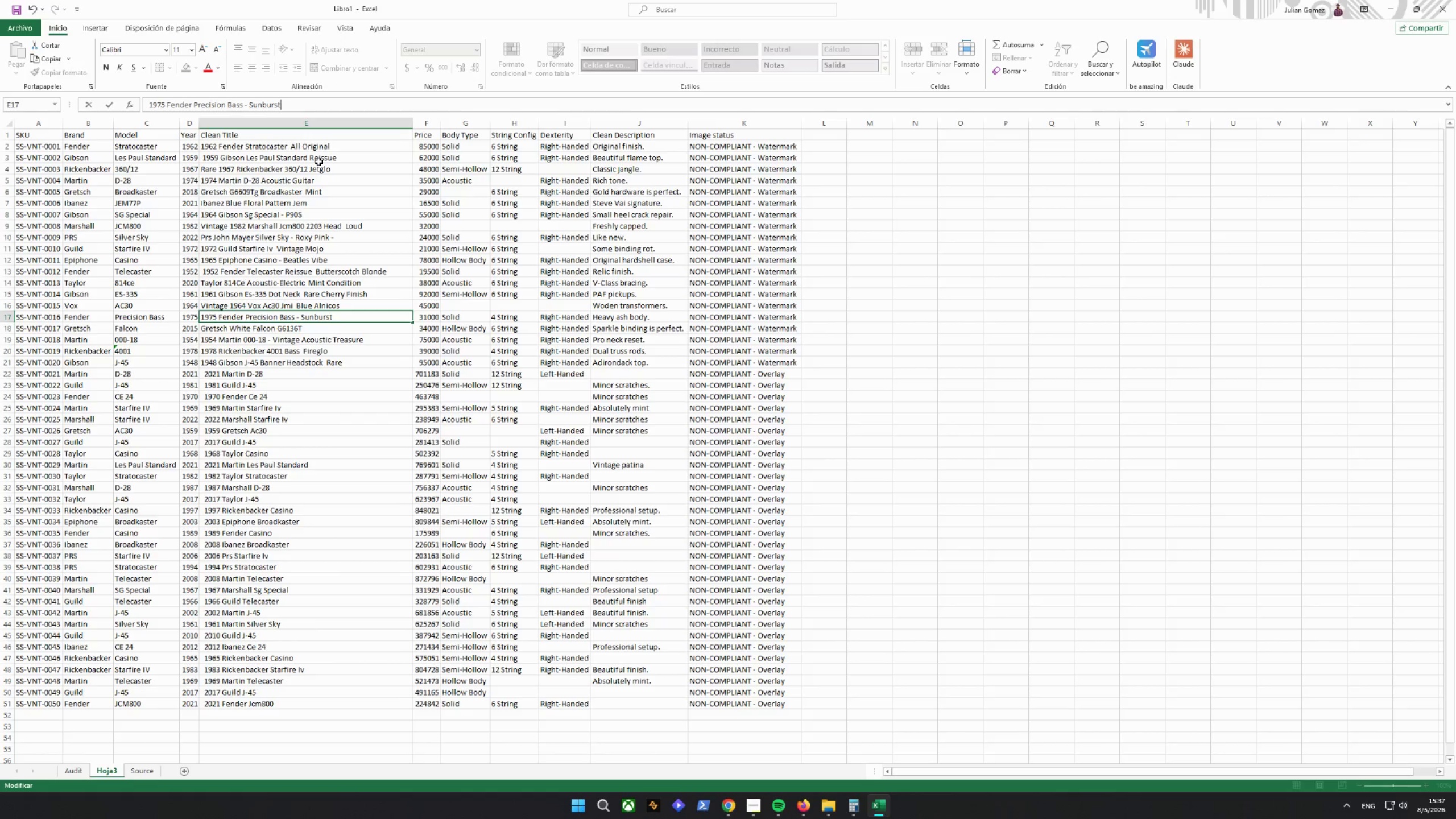 
key(Backspace)
 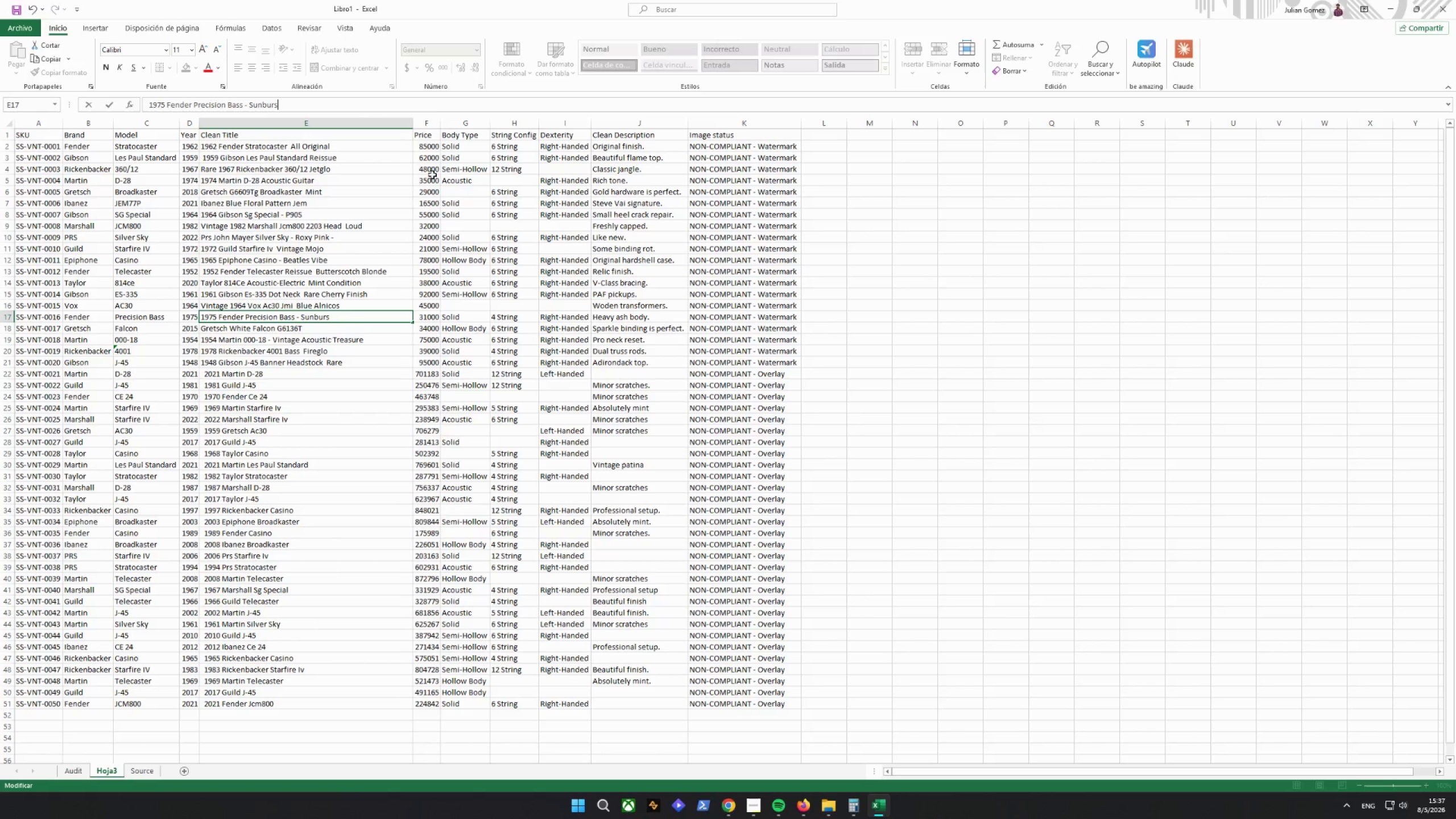 
key(Control+Z)
 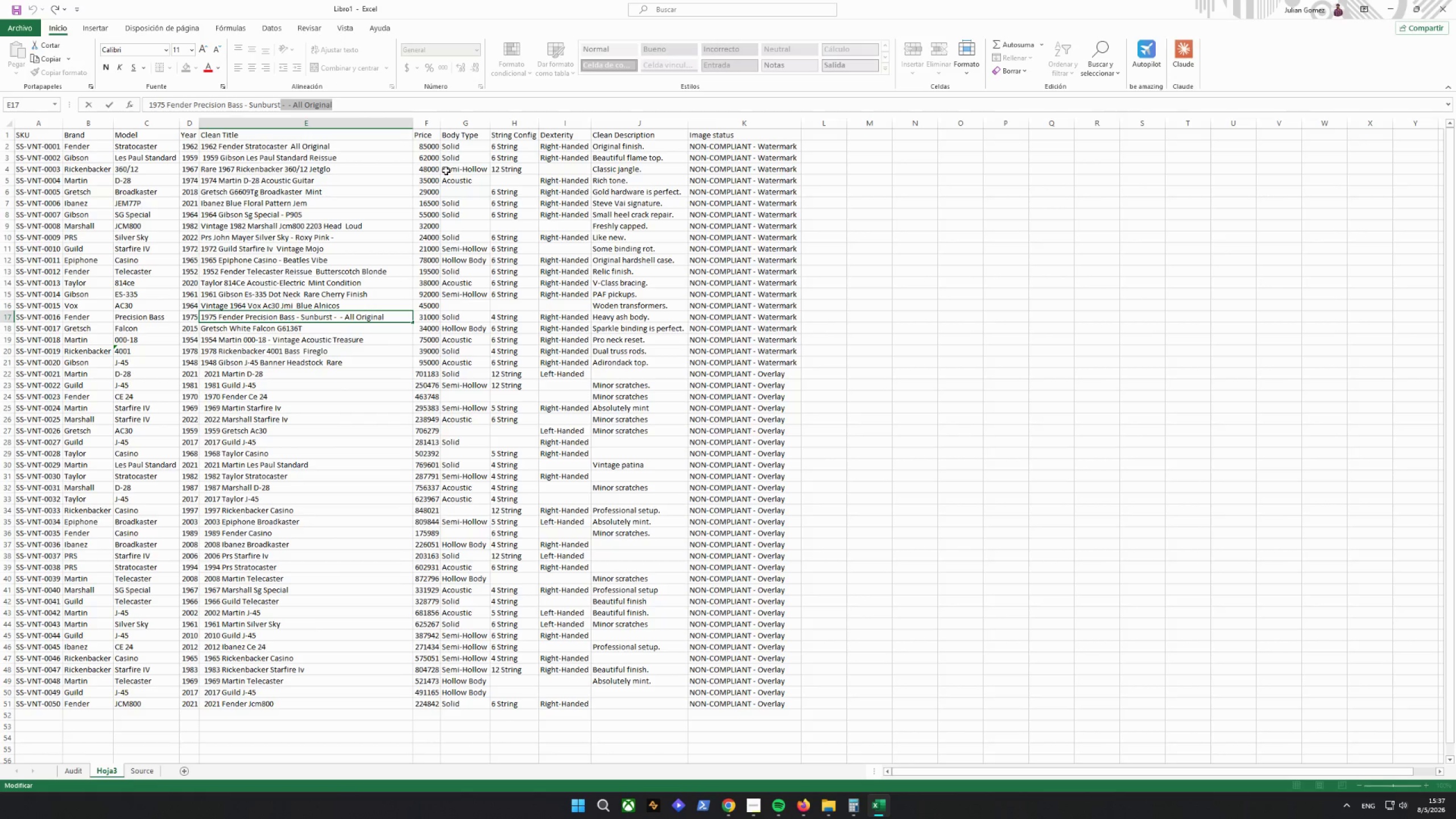 
key(Backspace)
 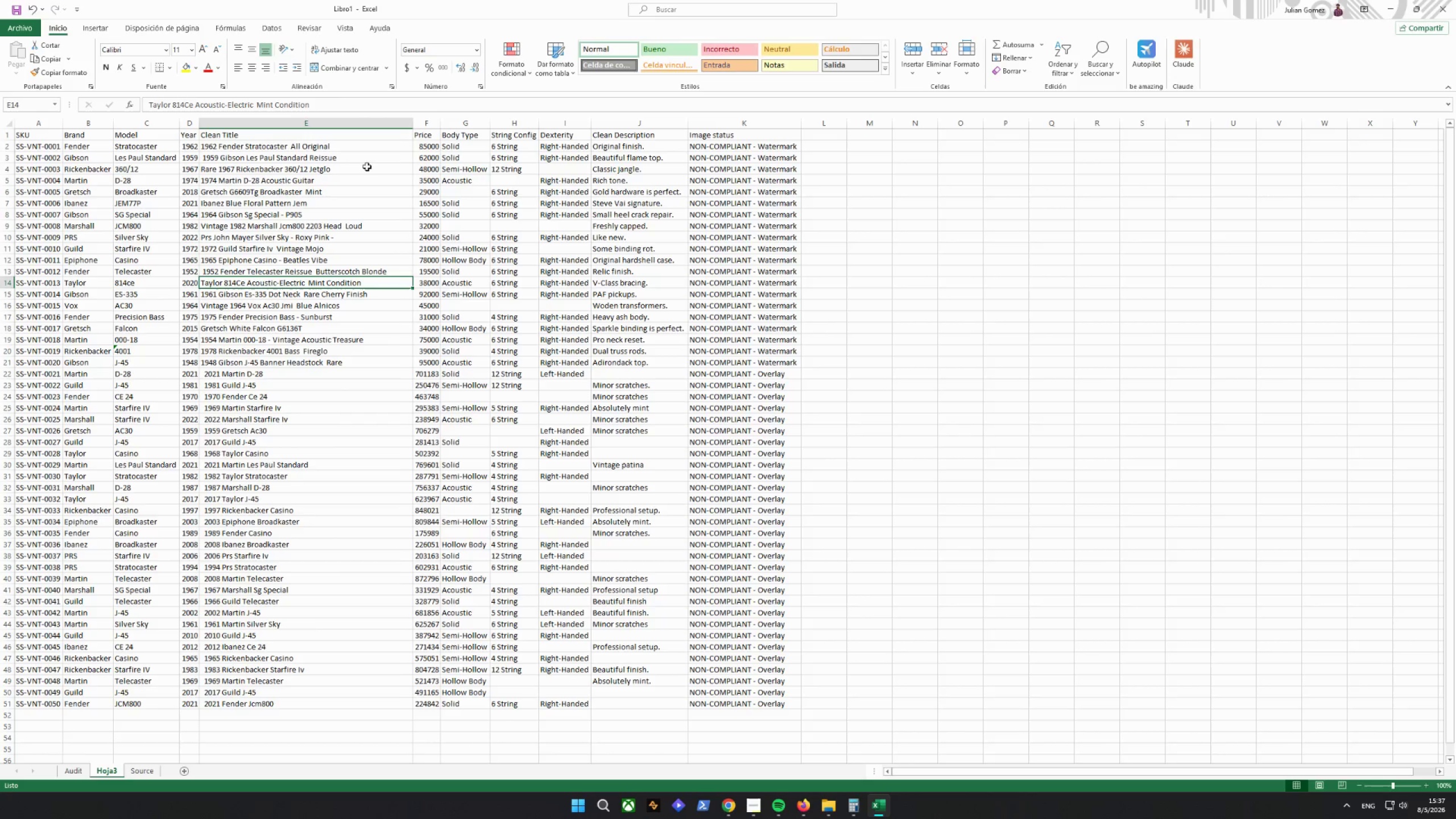 
left_click_drag(start_coordinate=[342, 103], to_coordinate=[257, 106])
 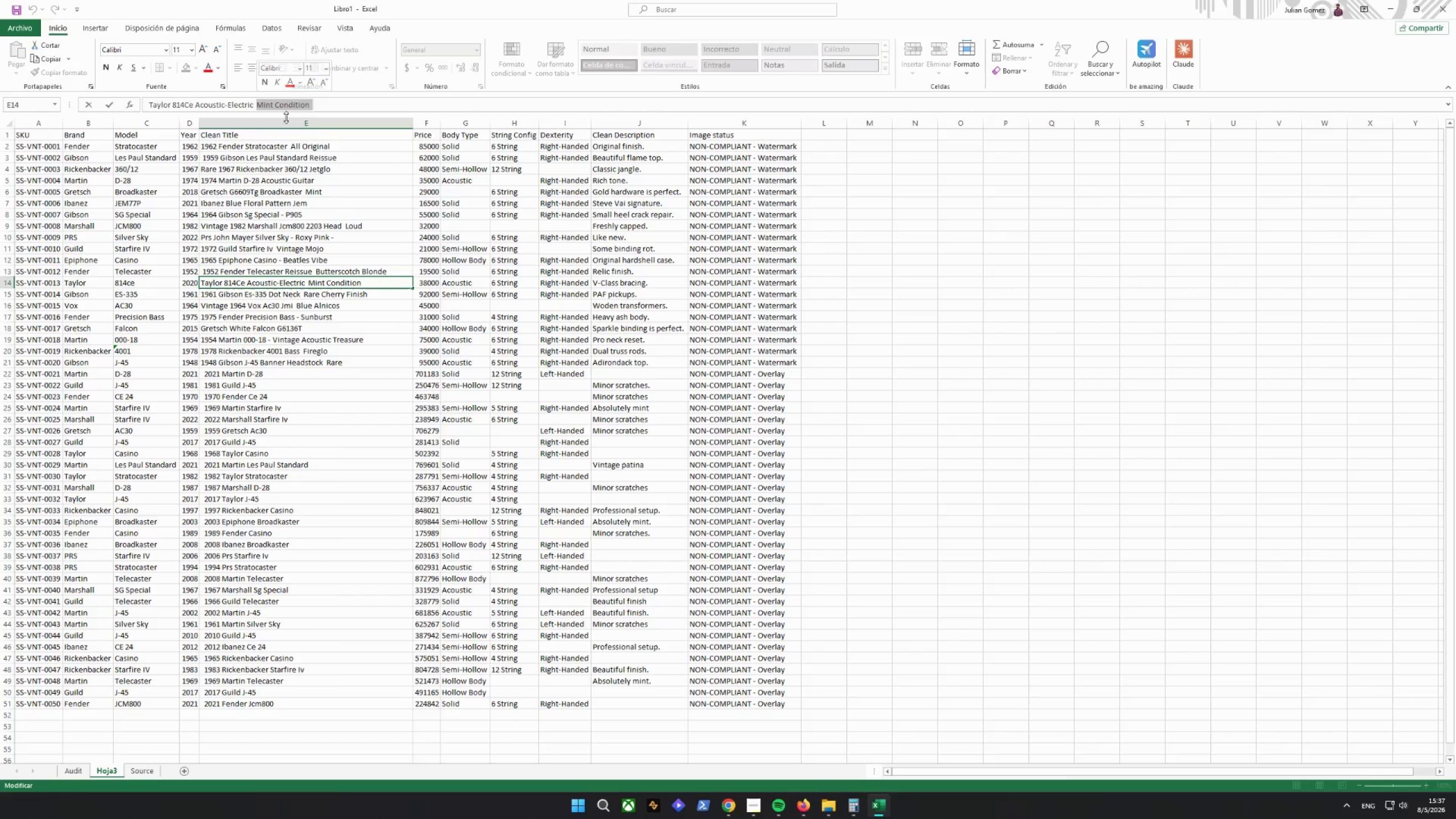 
key(Backspace)
 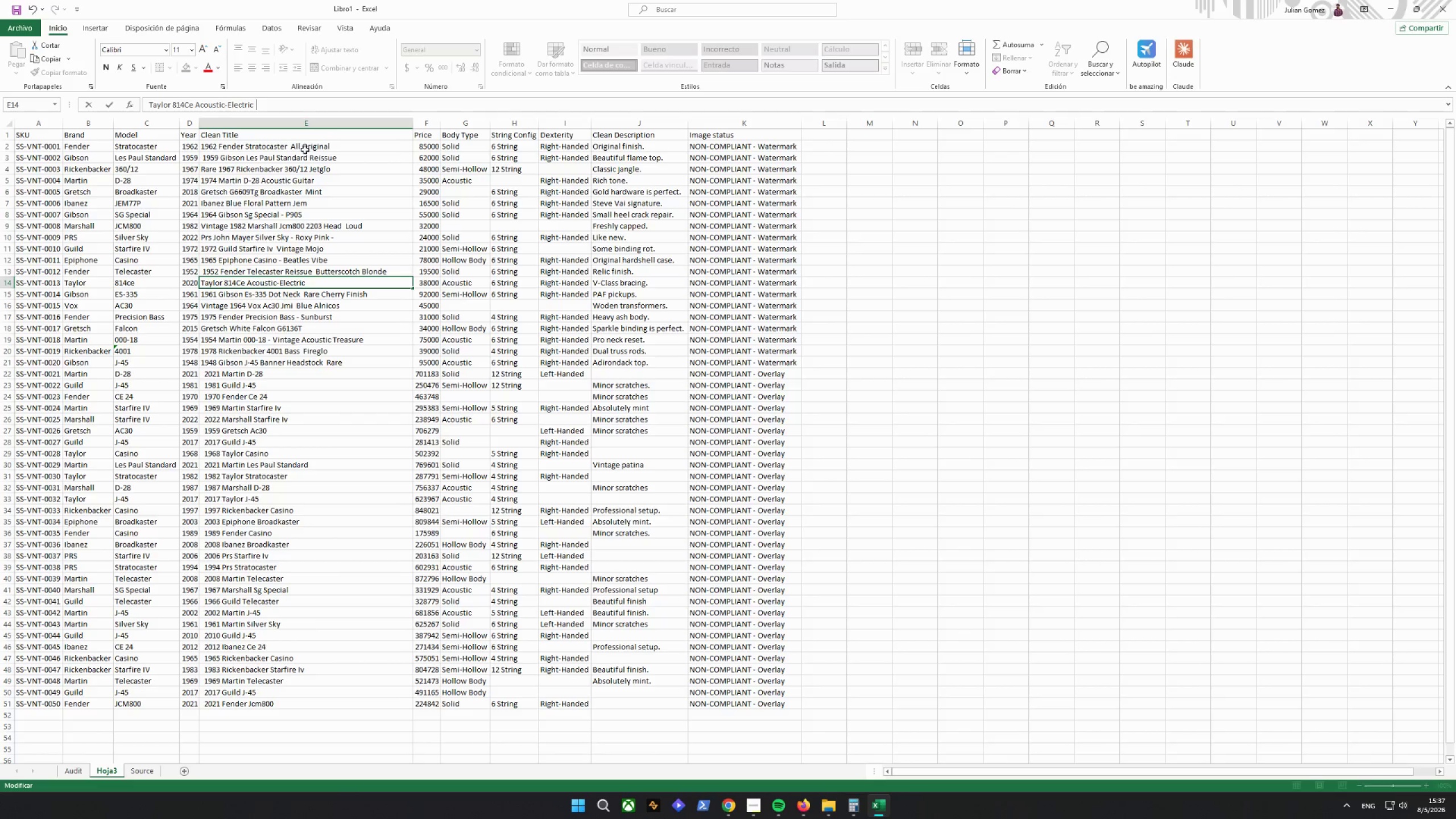 
key(Backspace)
 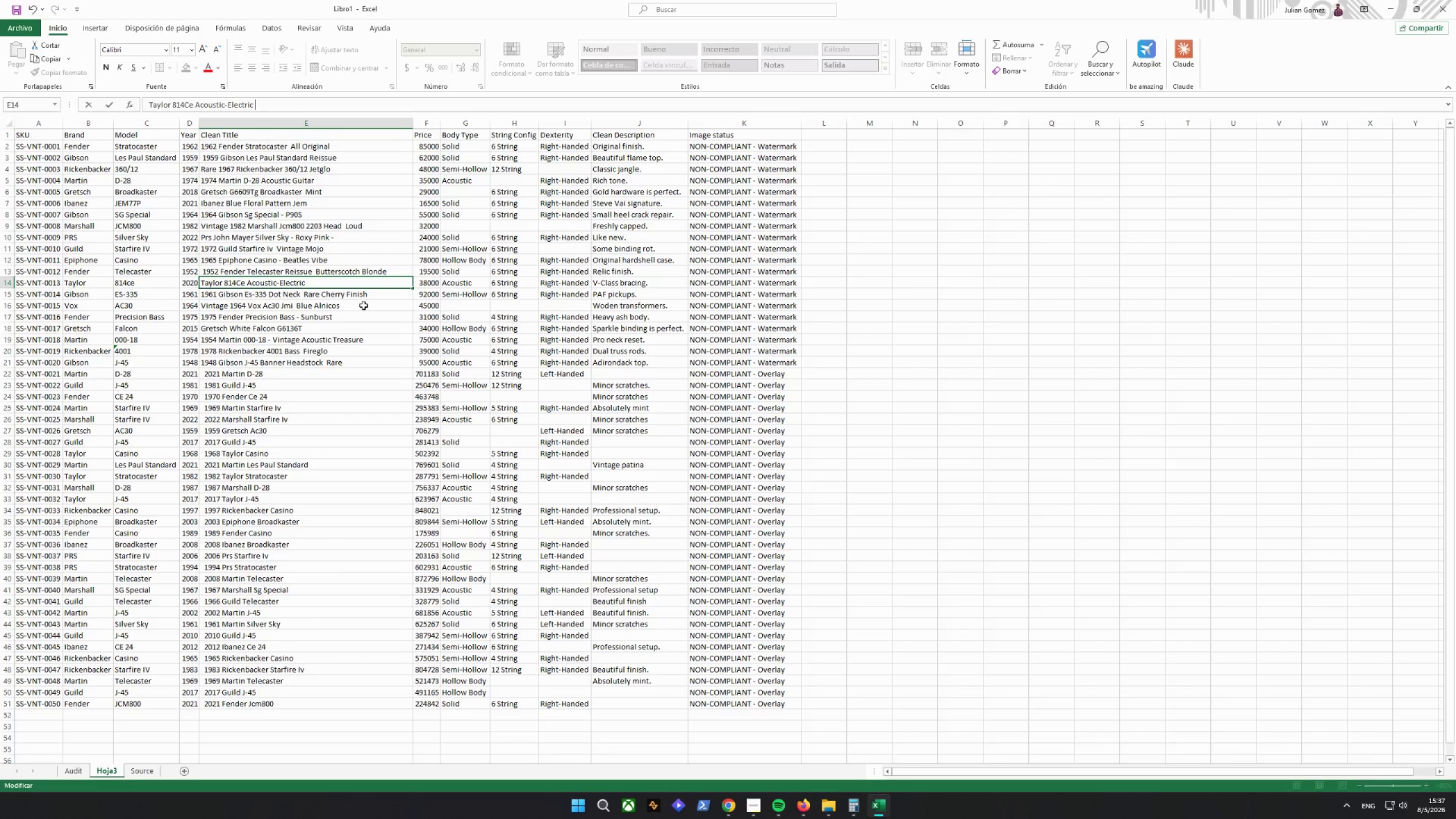 
wait(9.32)
 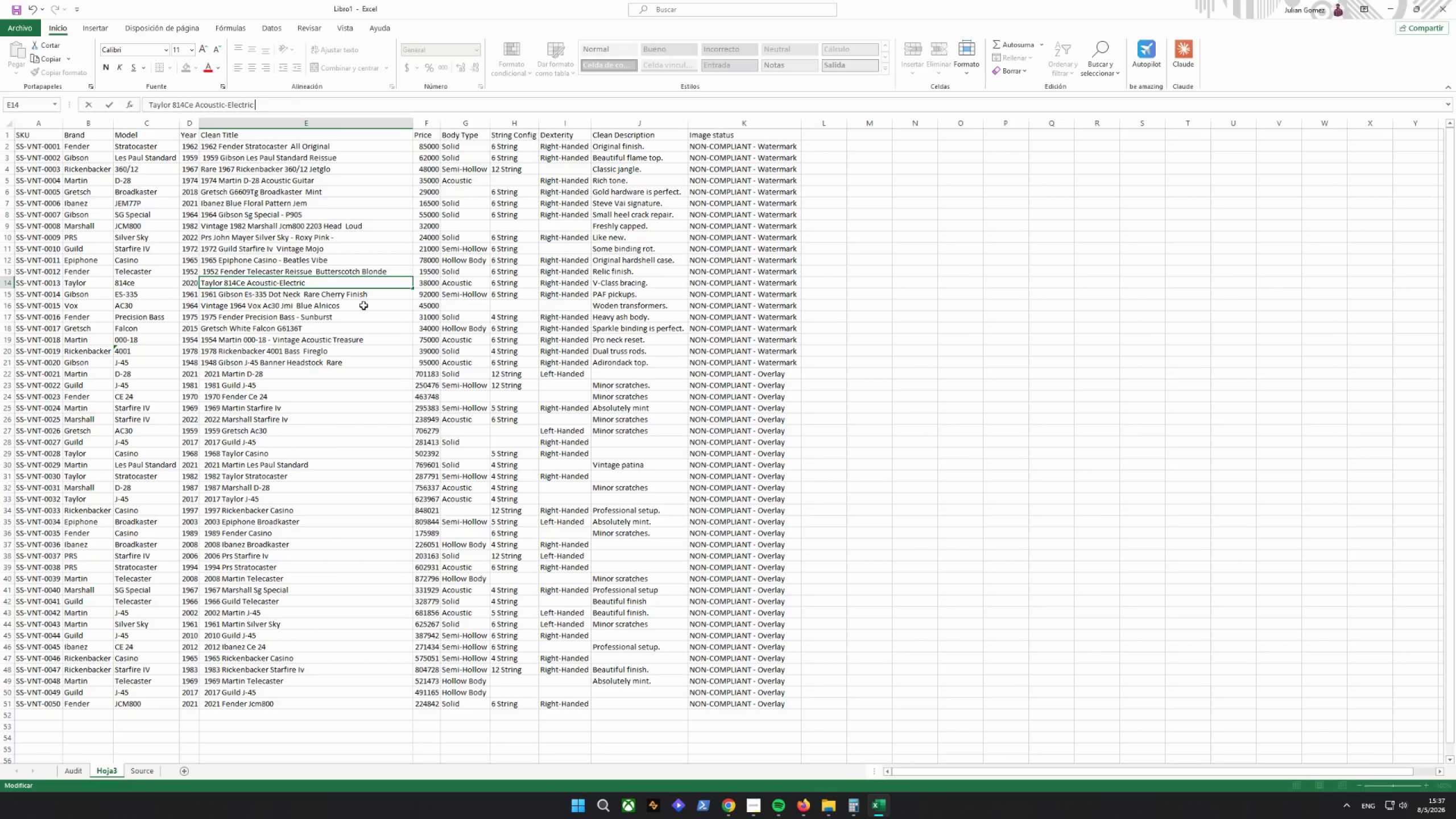 
left_click([335, 144])
 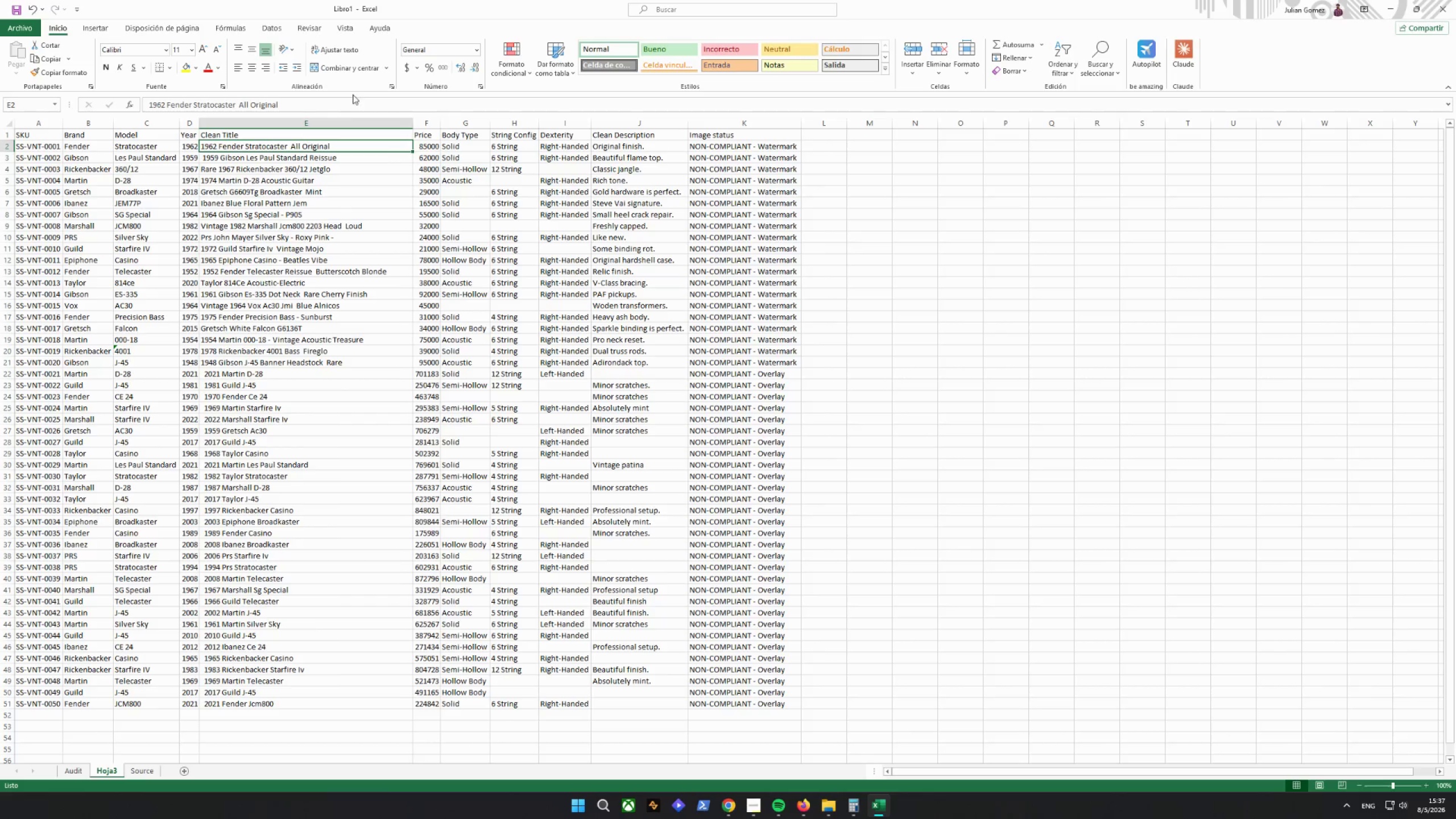 
left_click_drag(start_coordinate=[352, 105], to_coordinate=[237, 121])
 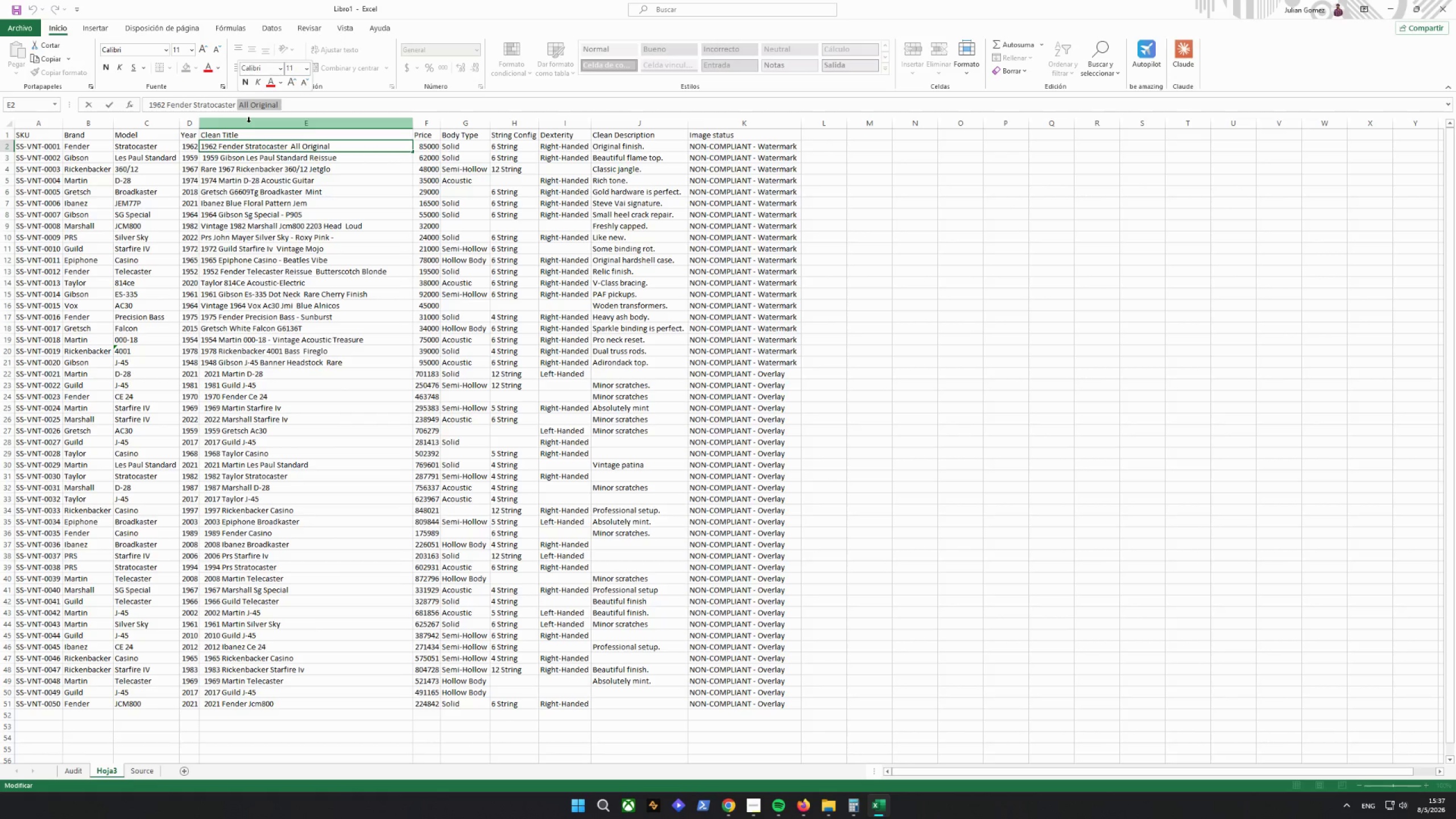 
key(Backspace)
 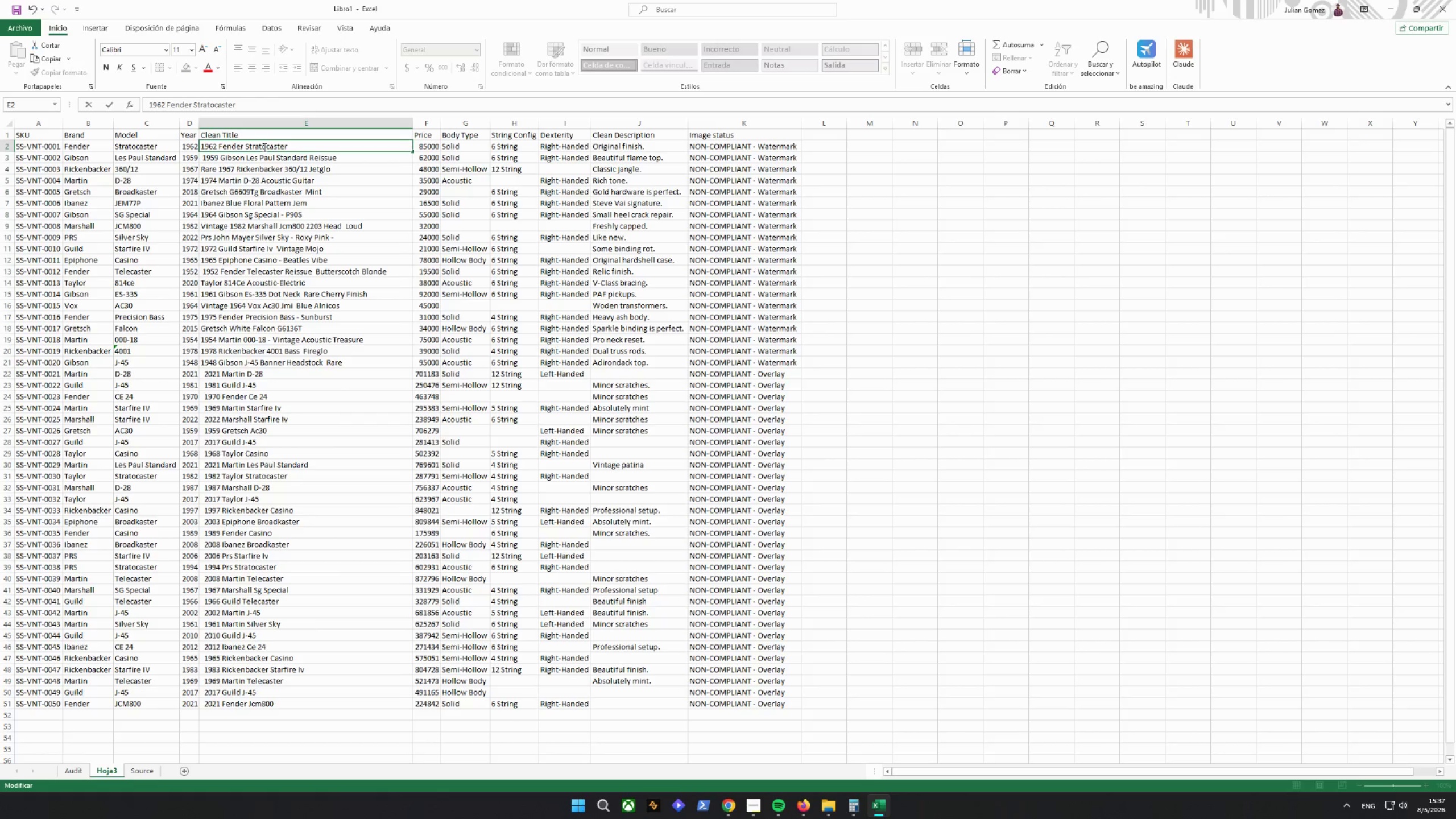 
key(Backspace)
 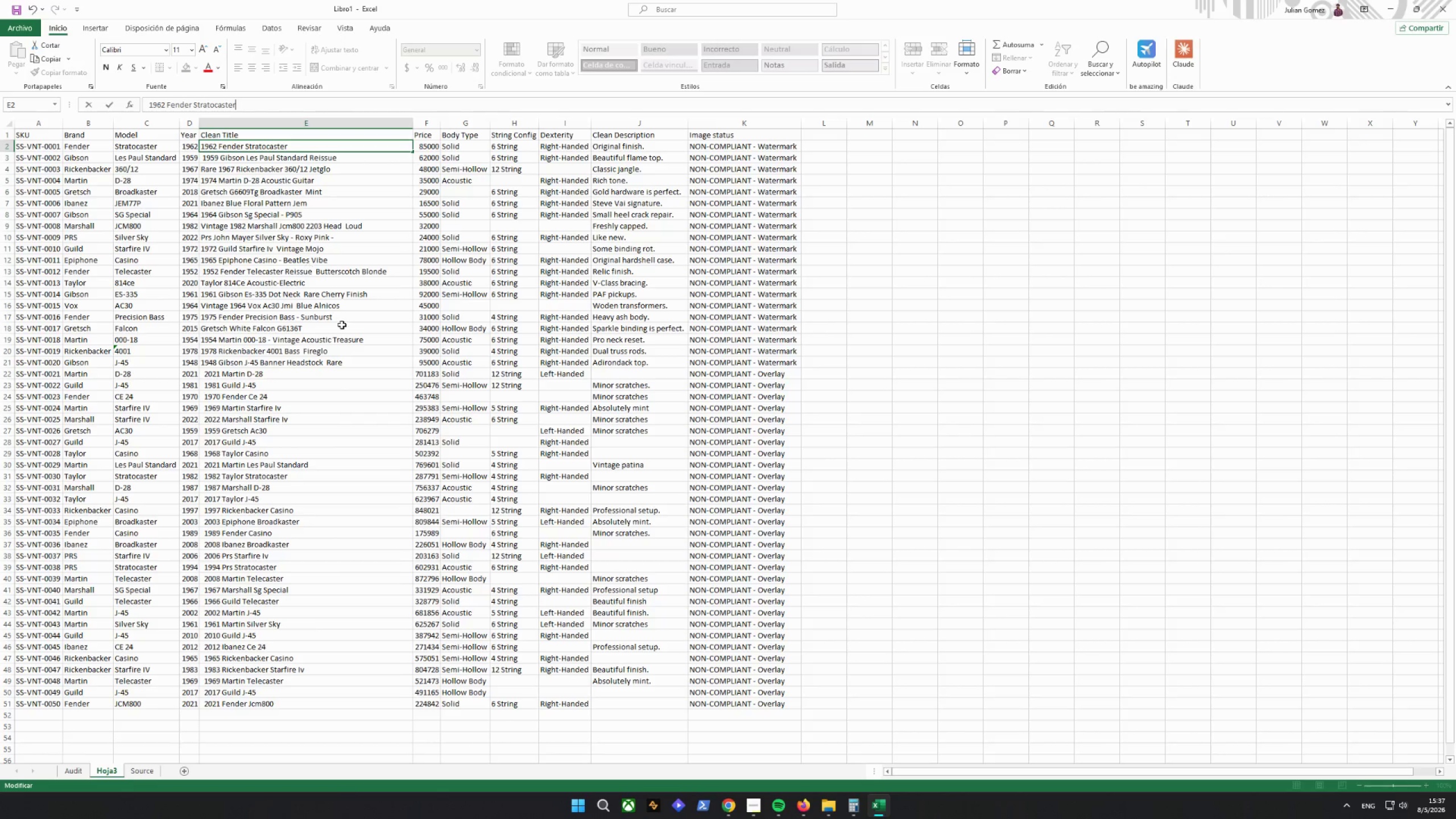 
left_click([346, 328])
 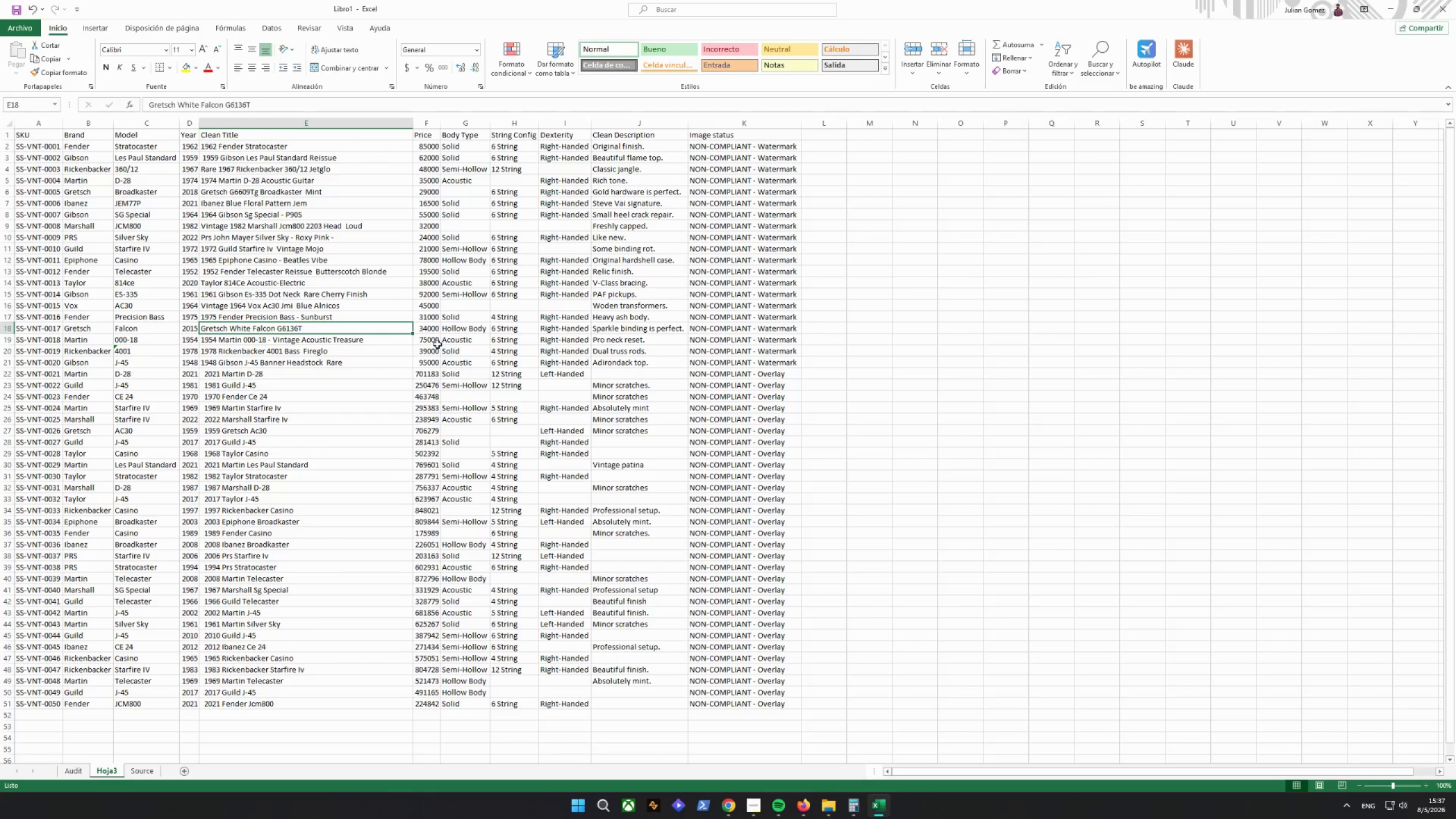 
double_click([415, 125])
 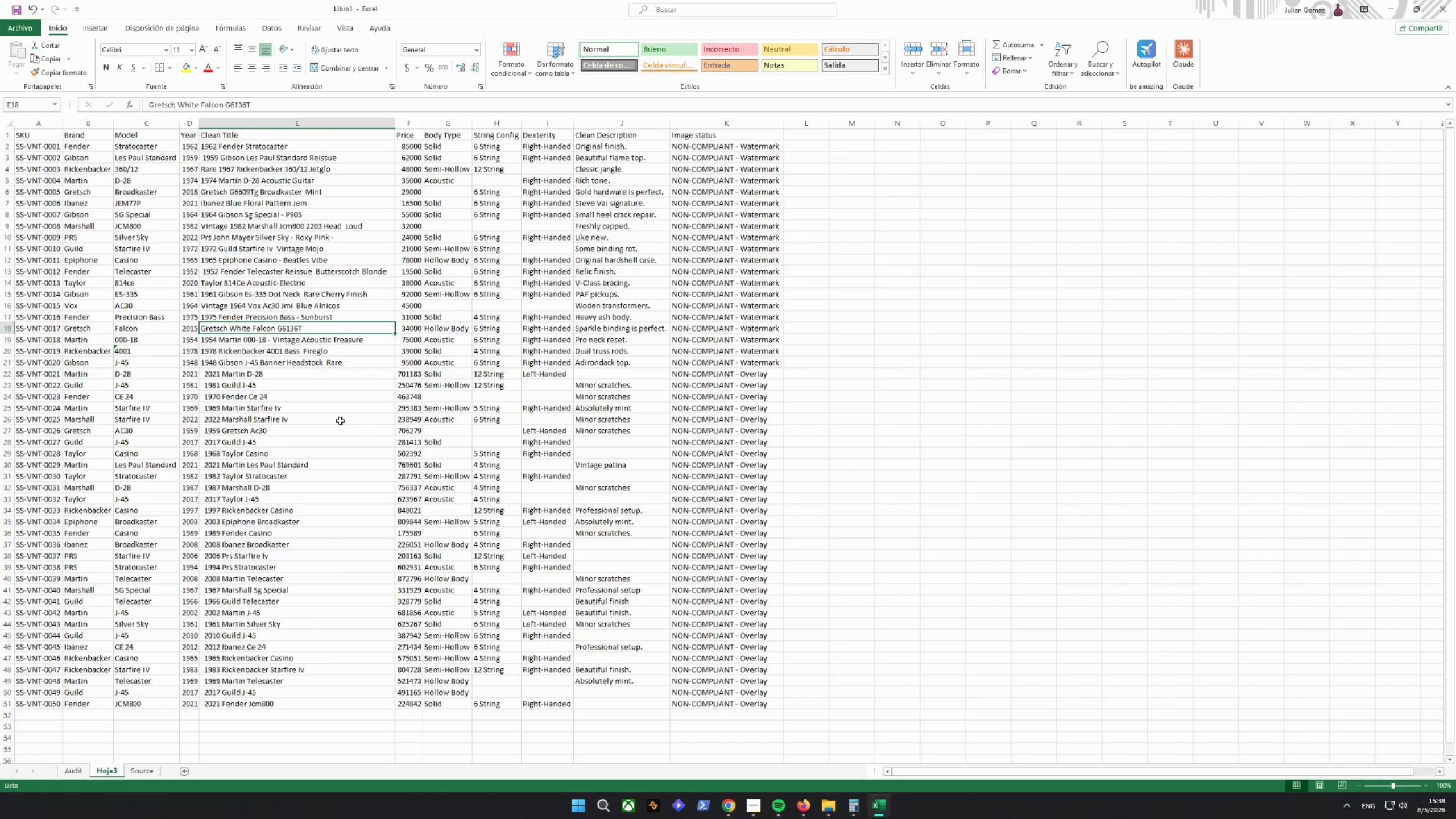 
scroll: coordinate [357, 434], scroll_direction: up, amount: 6.0
 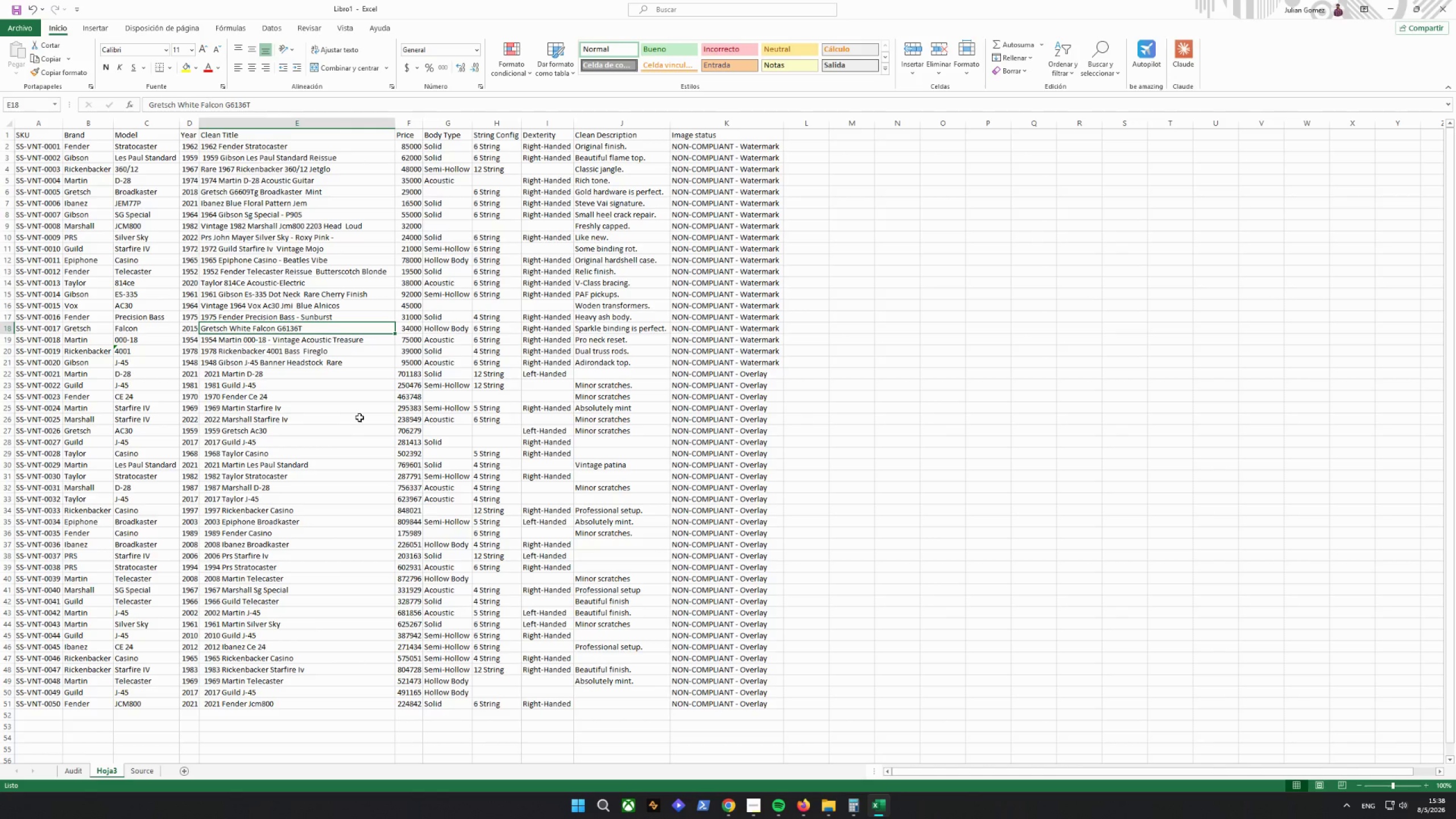 